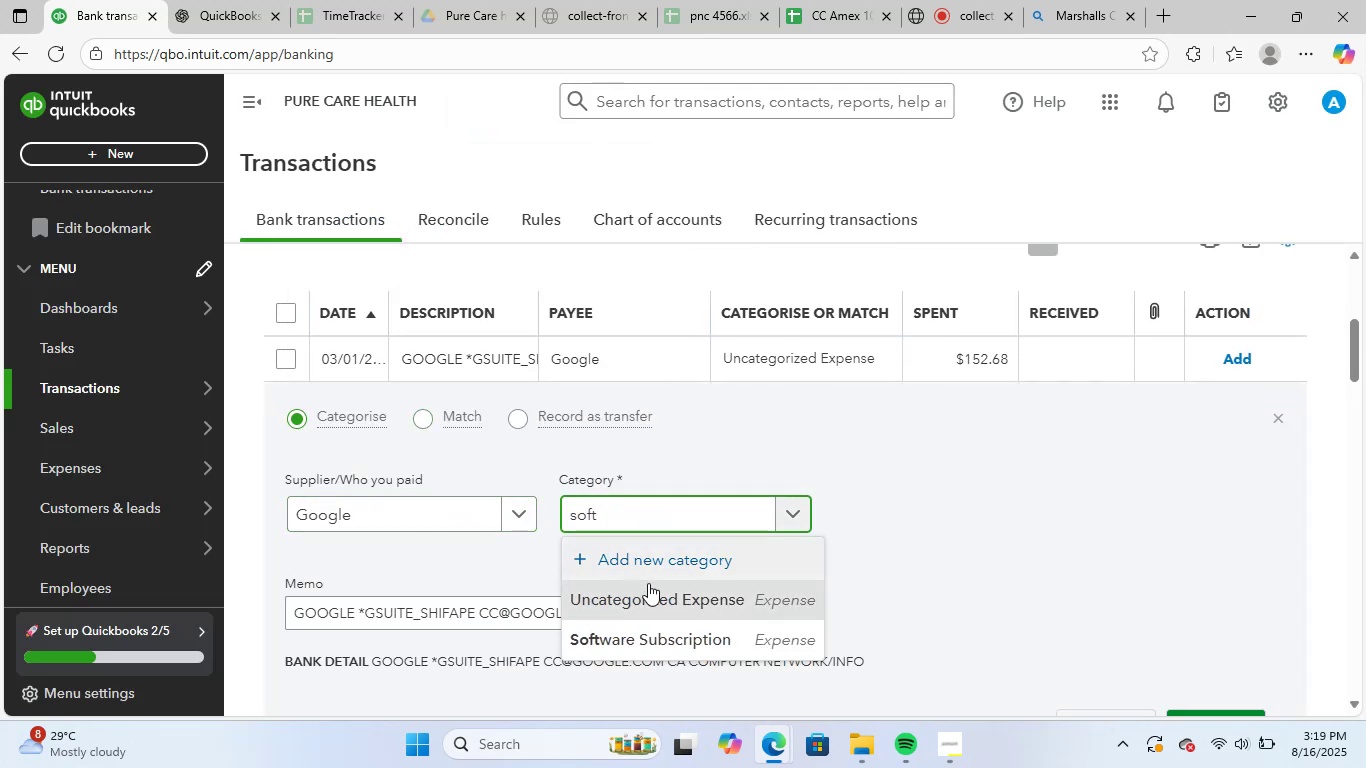 
left_click([674, 633])
 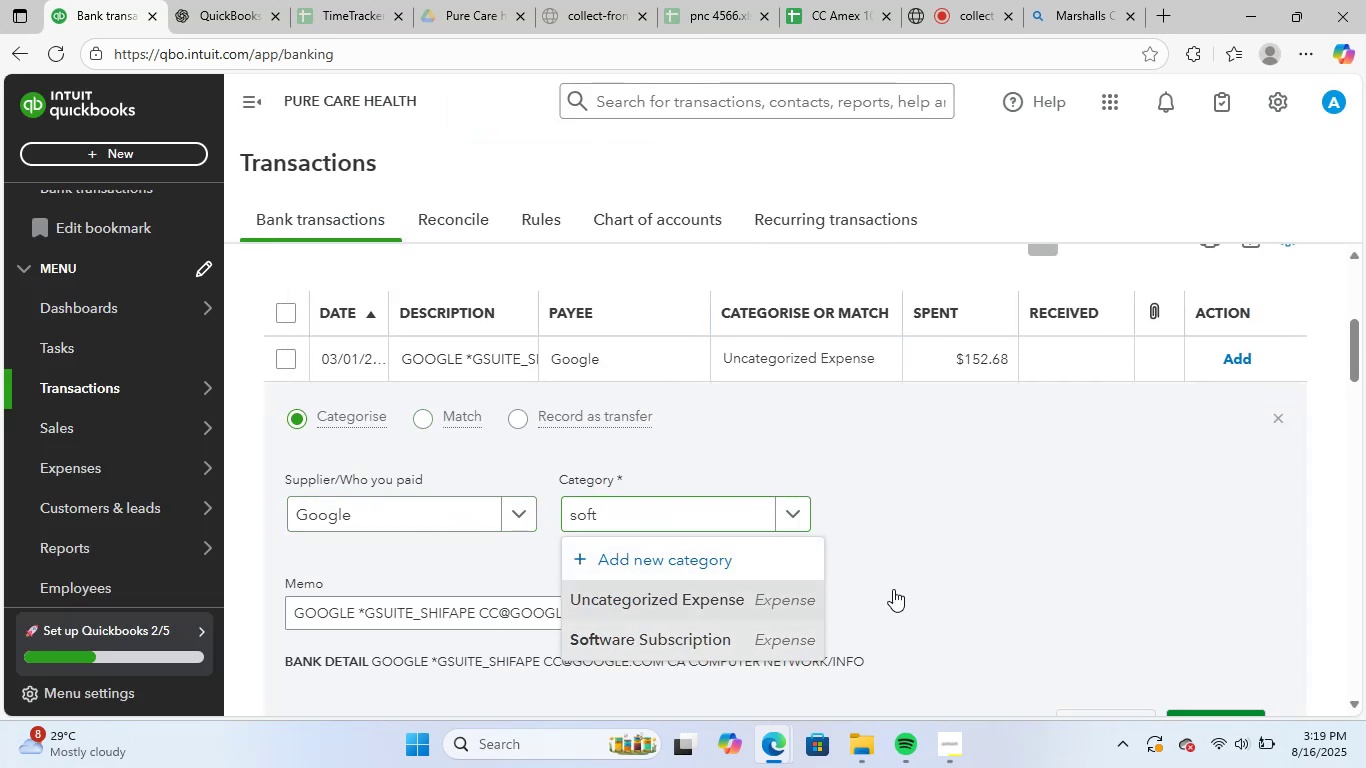 
scroll: coordinate [928, 587], scroll_direction: down, amount: 2.0
 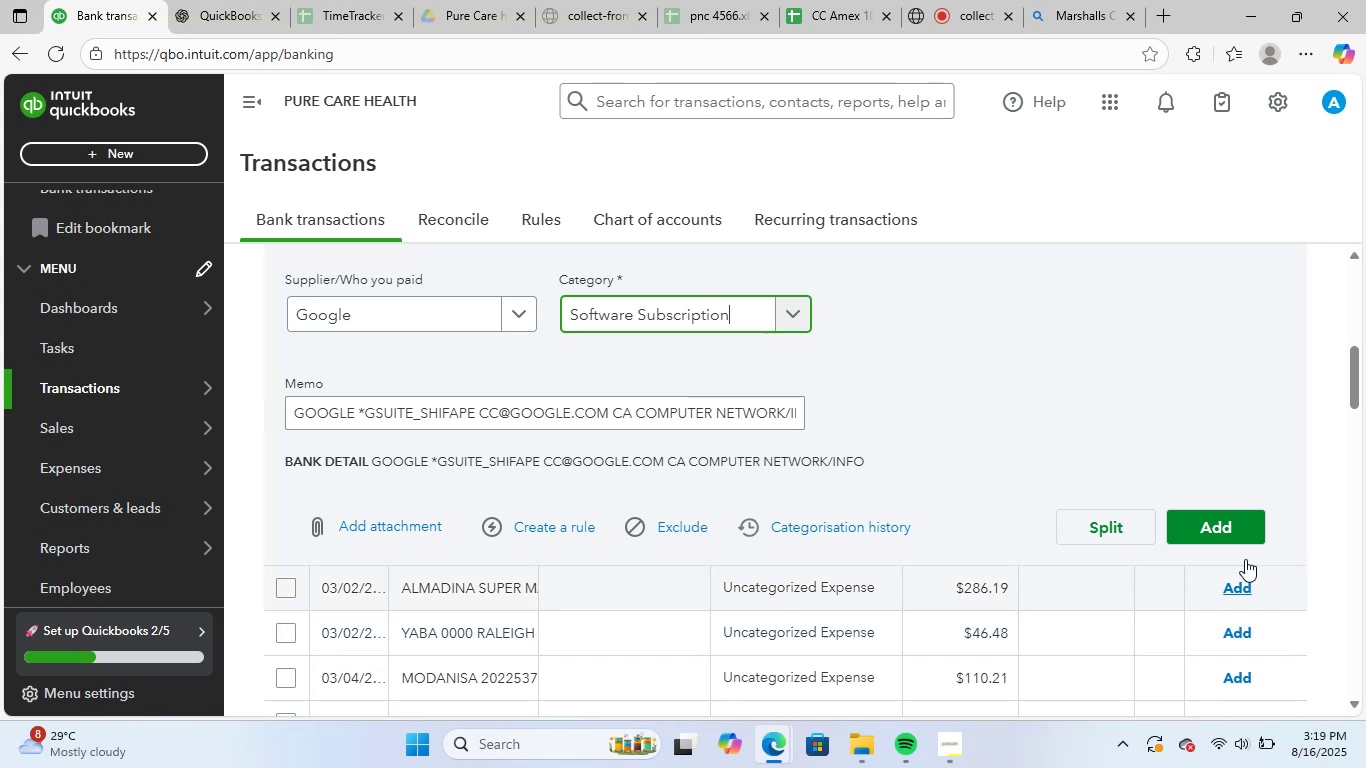 
left_click([1235, 530])
 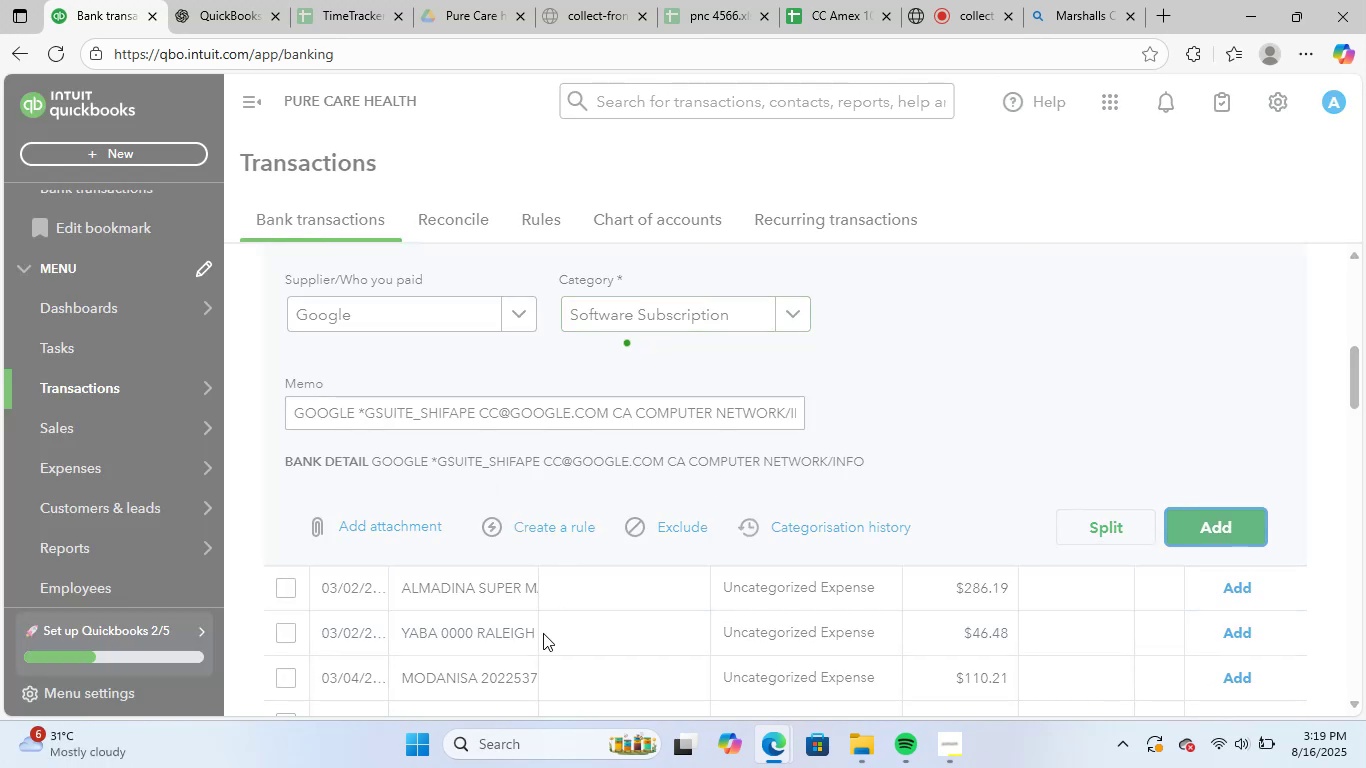 
scroll: coordinate [535, 639], scroll_direction: up, amount: 3.0
 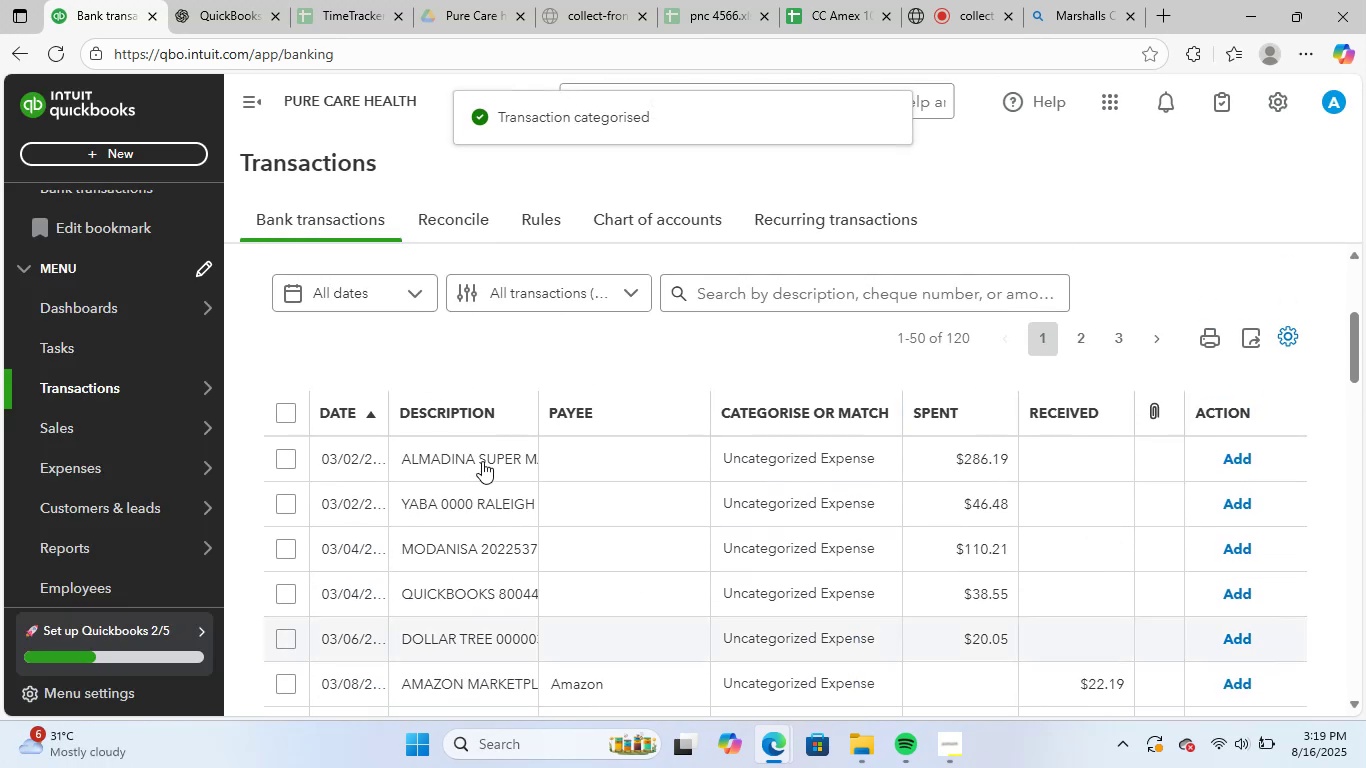 
left_click([481, 453])
 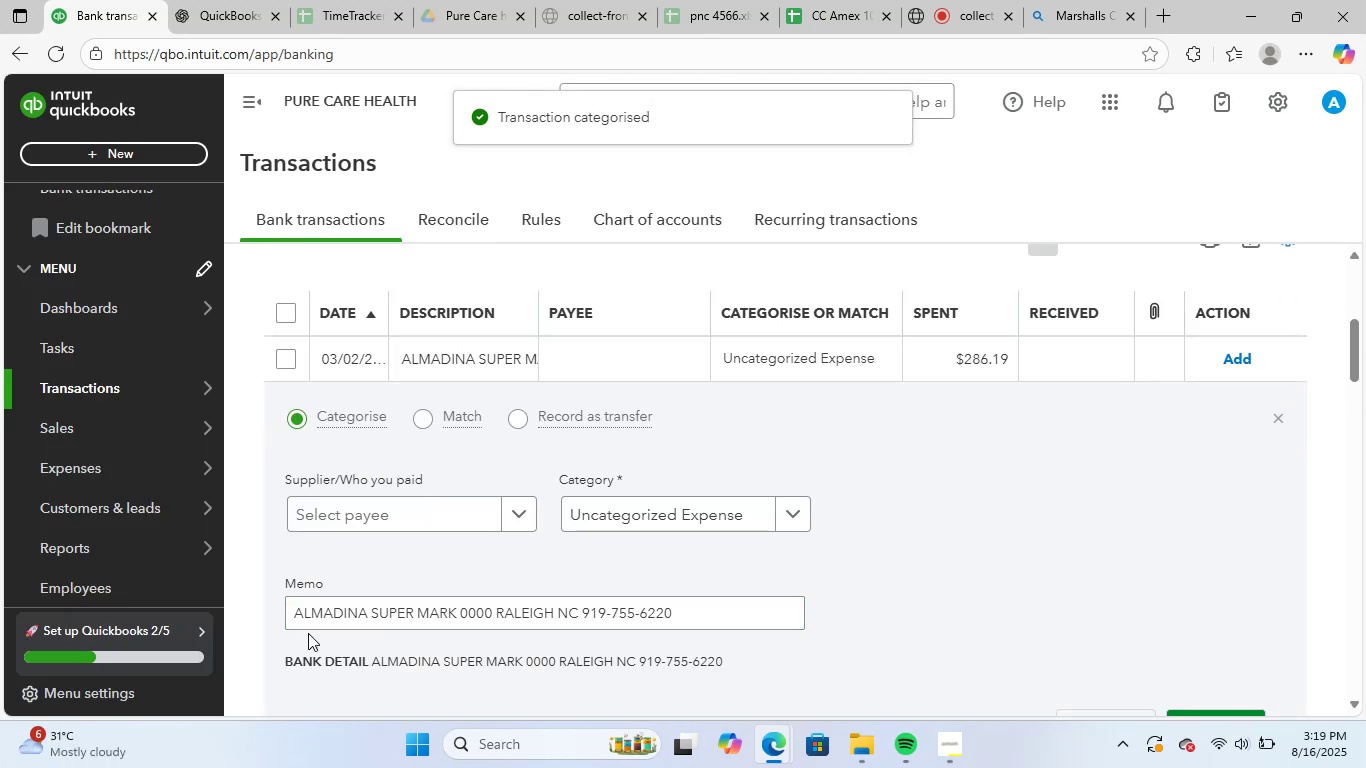 
left_click_drag(start_coordinate=[285, 614], to_coordinate=[883, 608])
 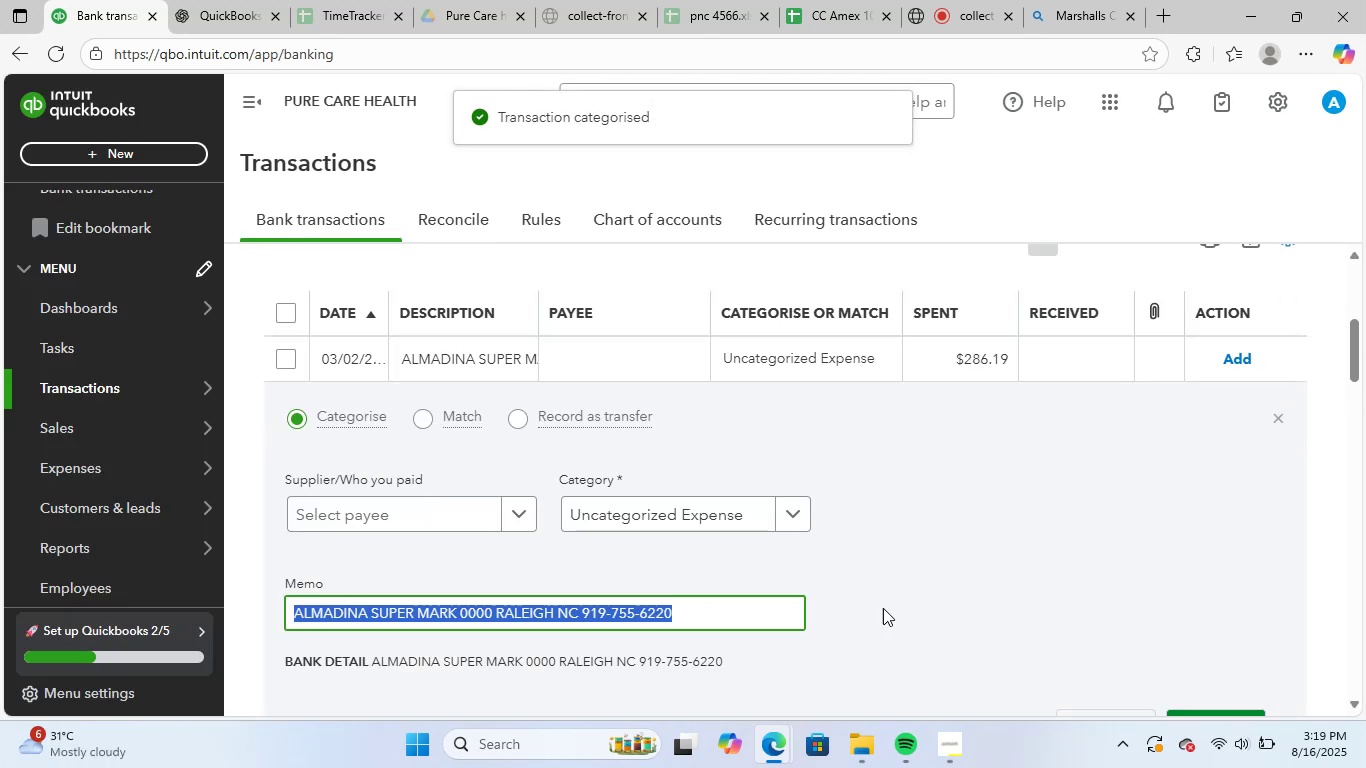 
key(Control+ControlLeft)
 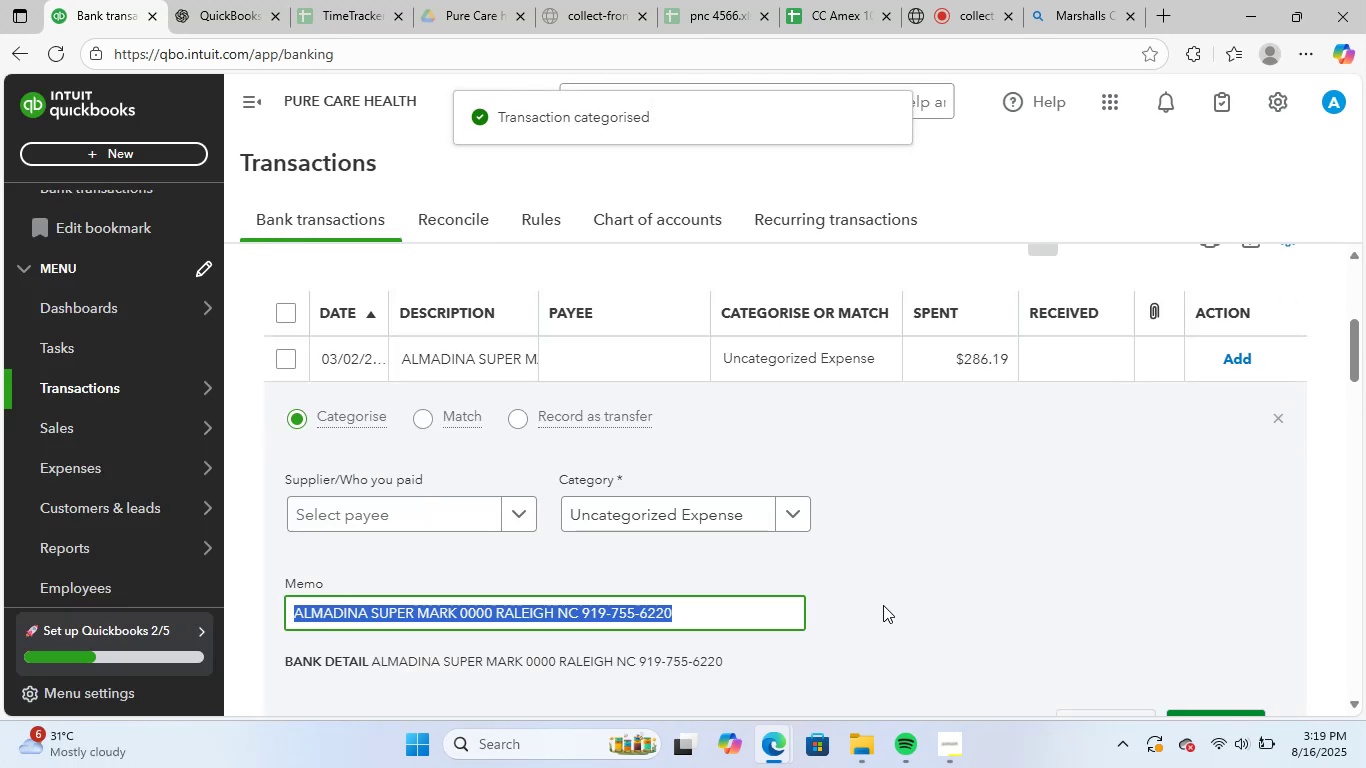 
key(Control+C)
 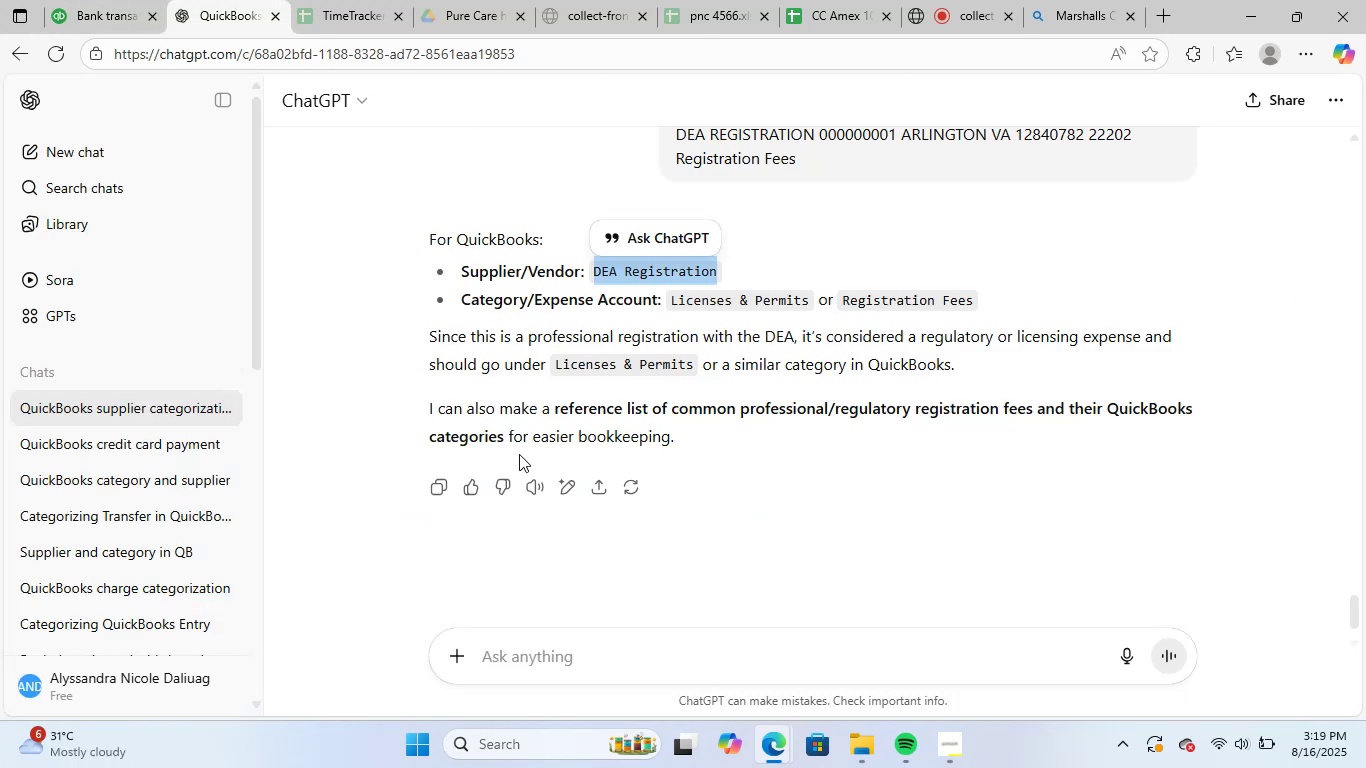 
left_click([599, 662])
 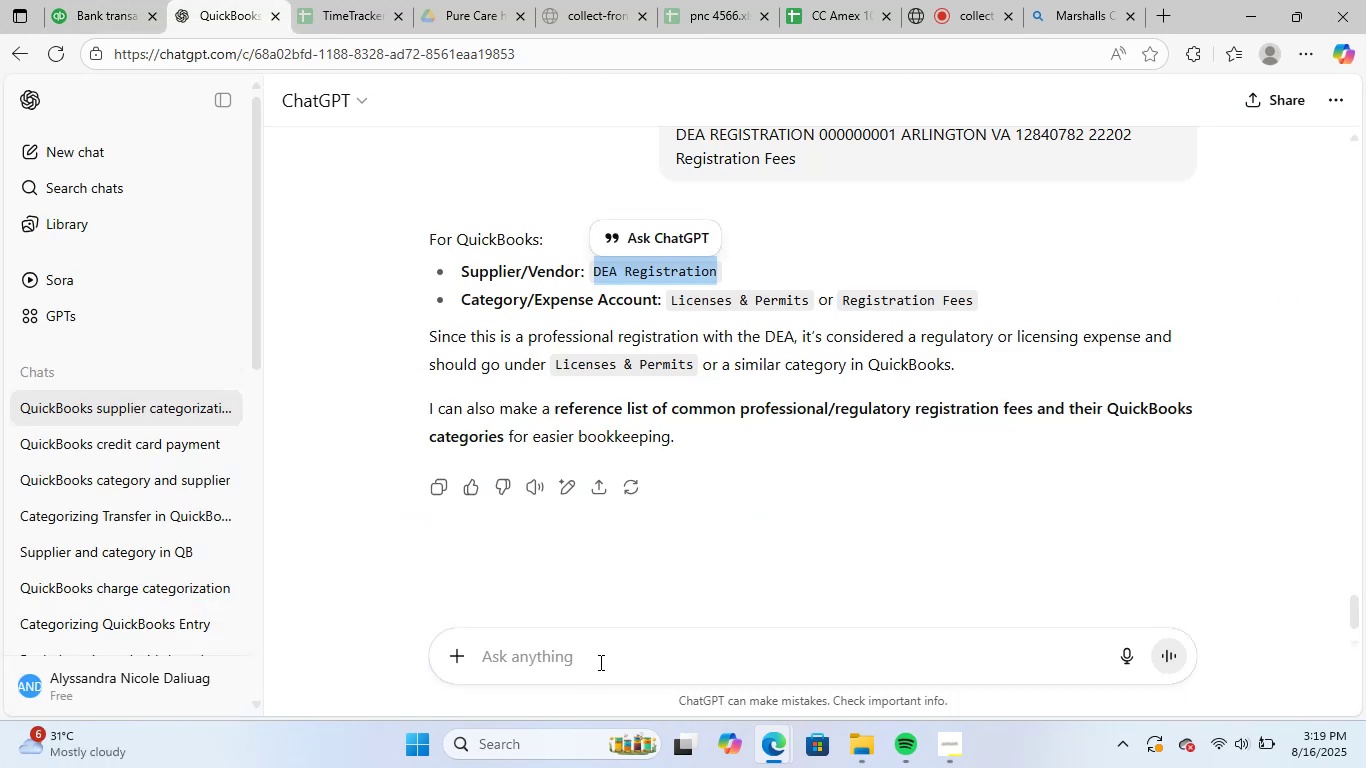 
key(Control+ControlLeft)
 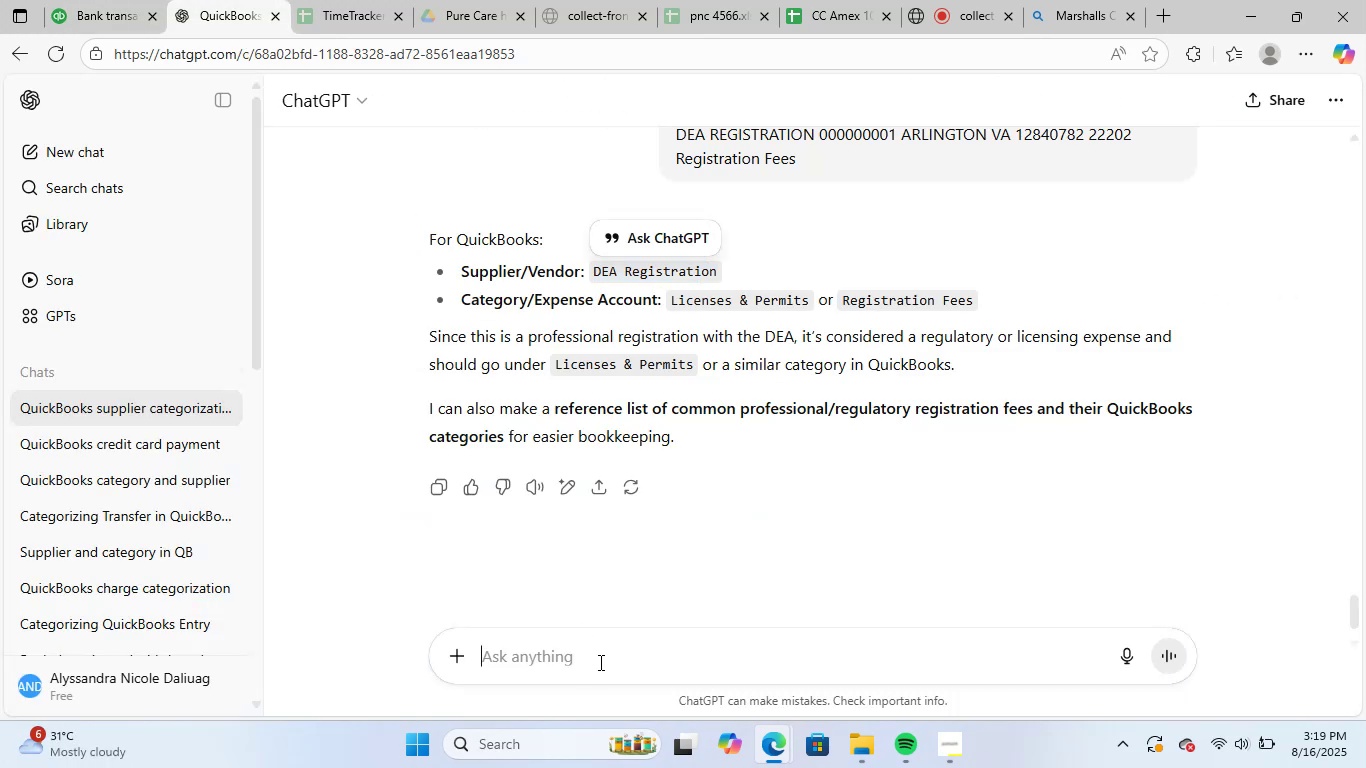 
key(Control+V)
 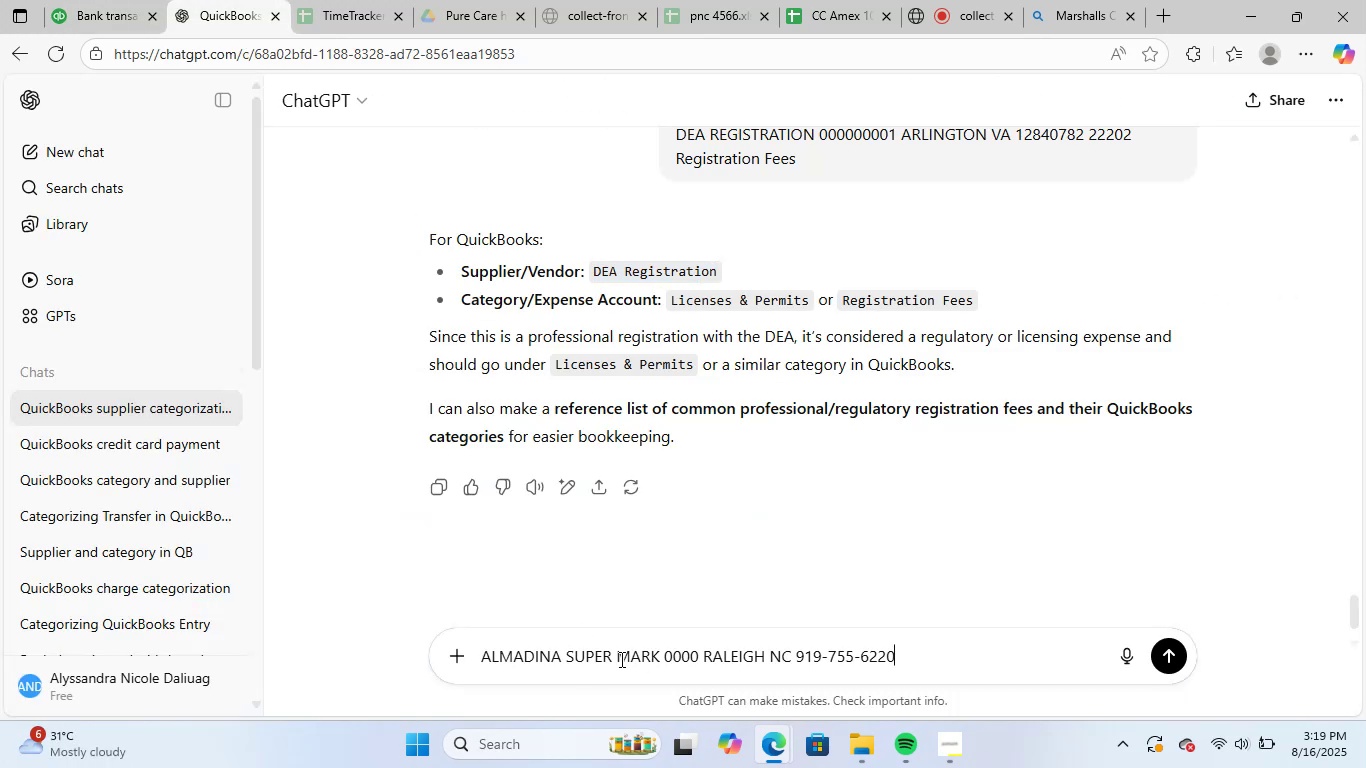 
key(NumpadEnter)
 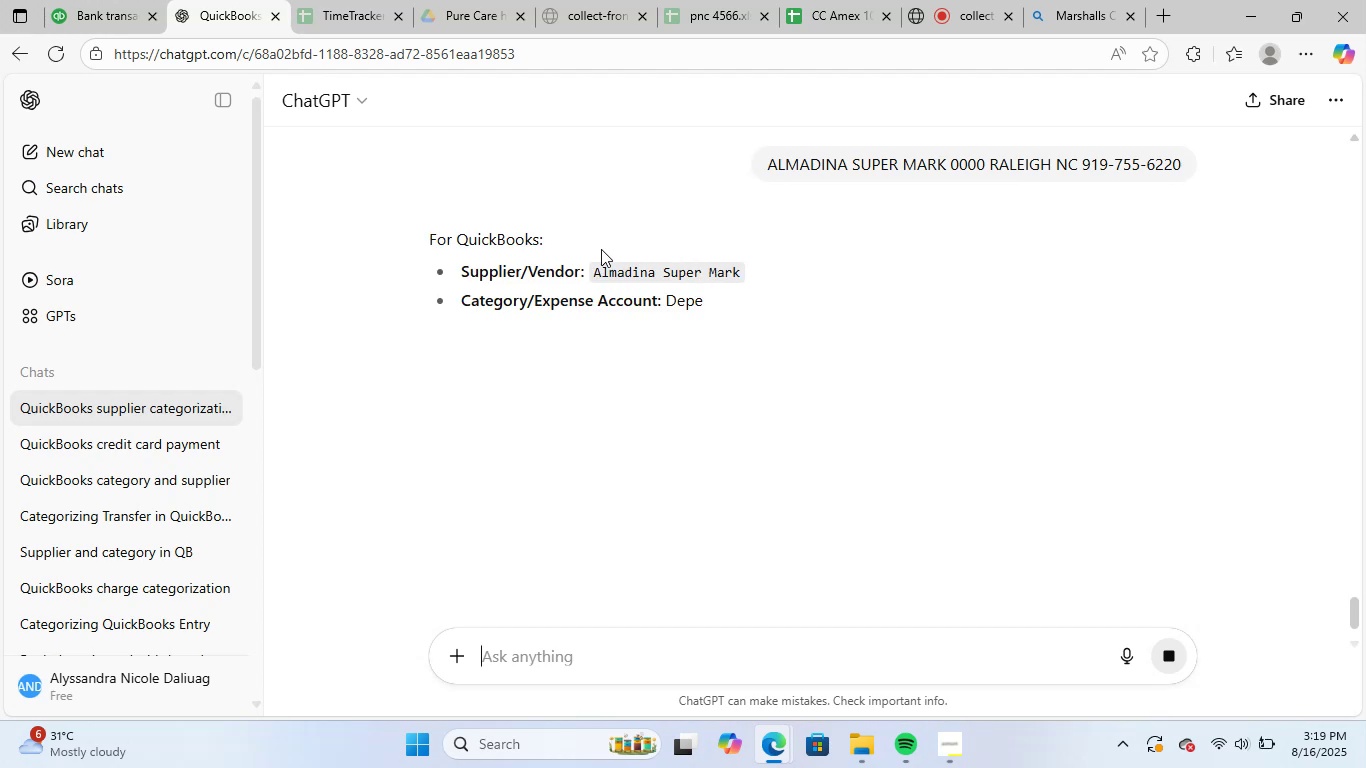 
left_click_drag(start_coordinate=[598, 266], to_coordinate=[755, 268])
 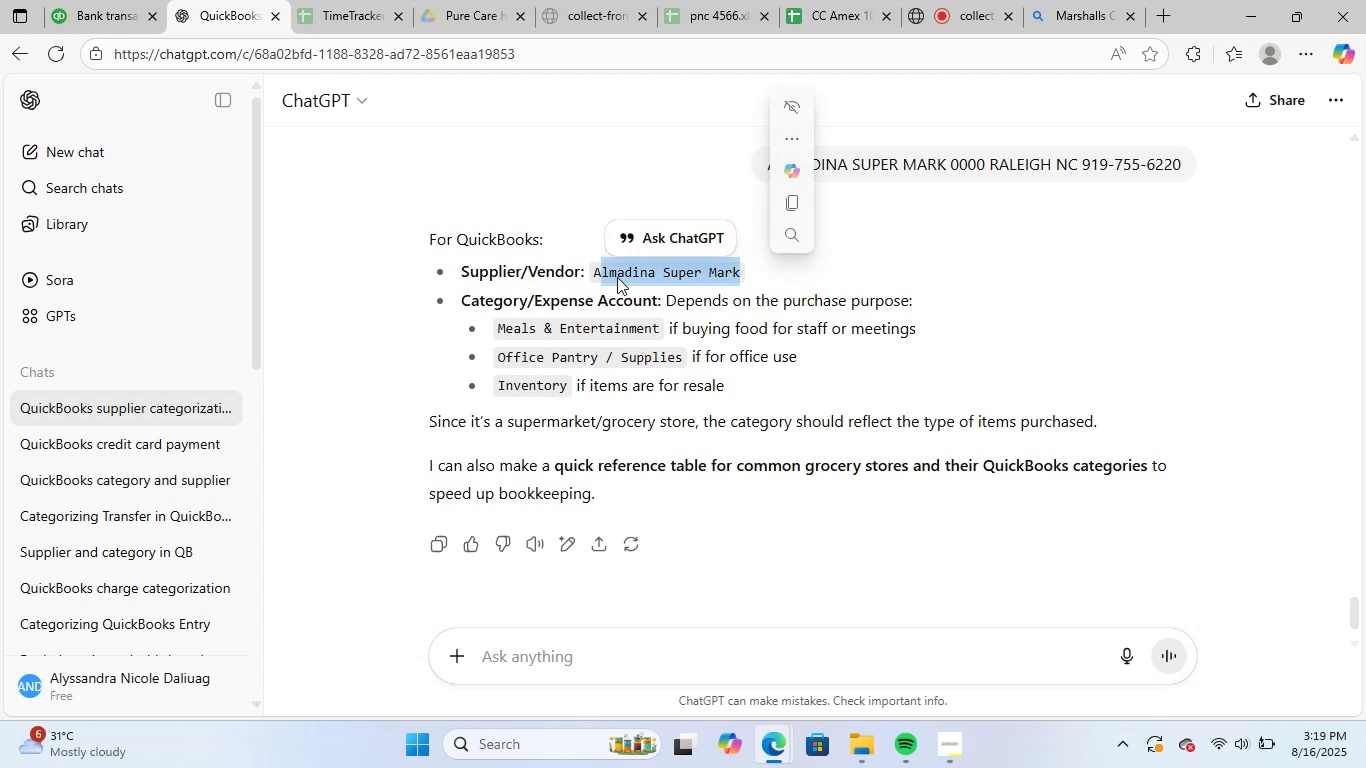 
left_click([617, 277])
 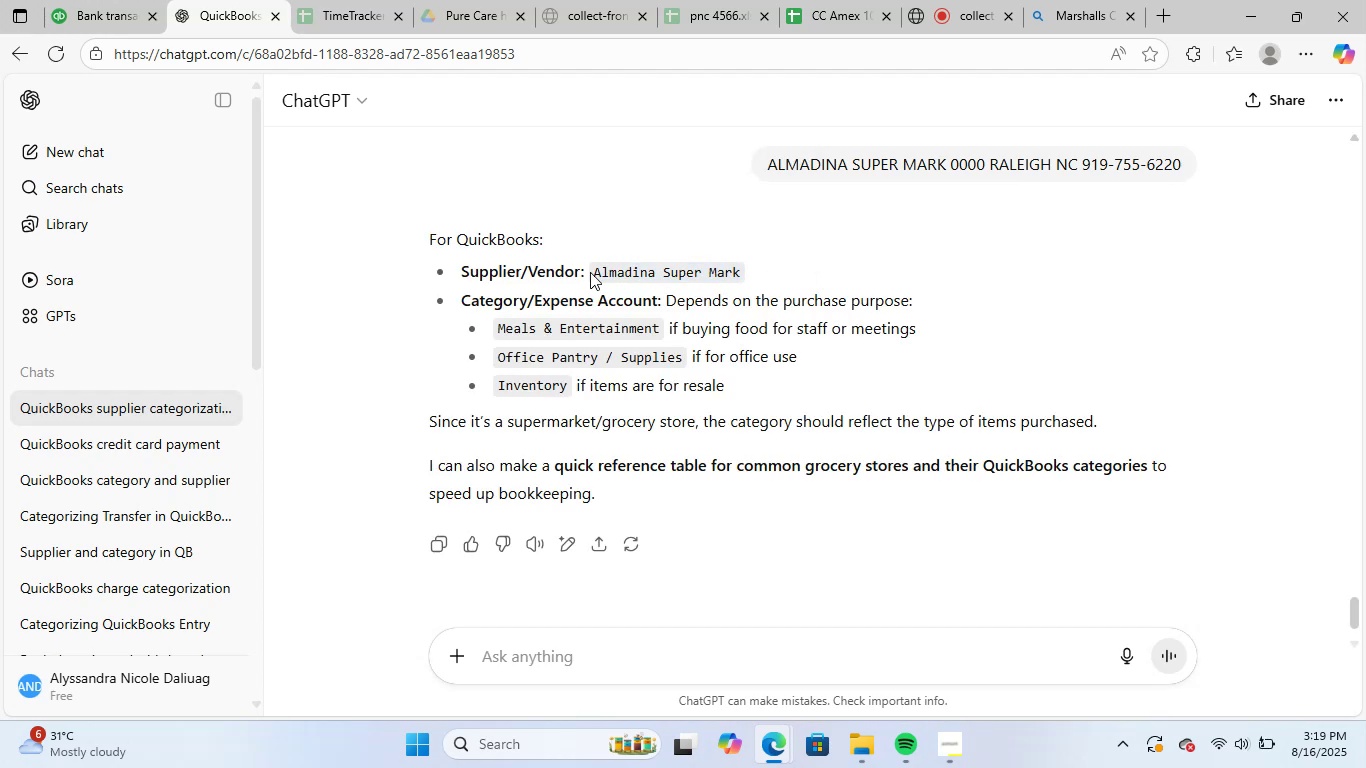 
left_click_drag(start_coordinate=[589, 272], to_coordinate=[758, 266])
 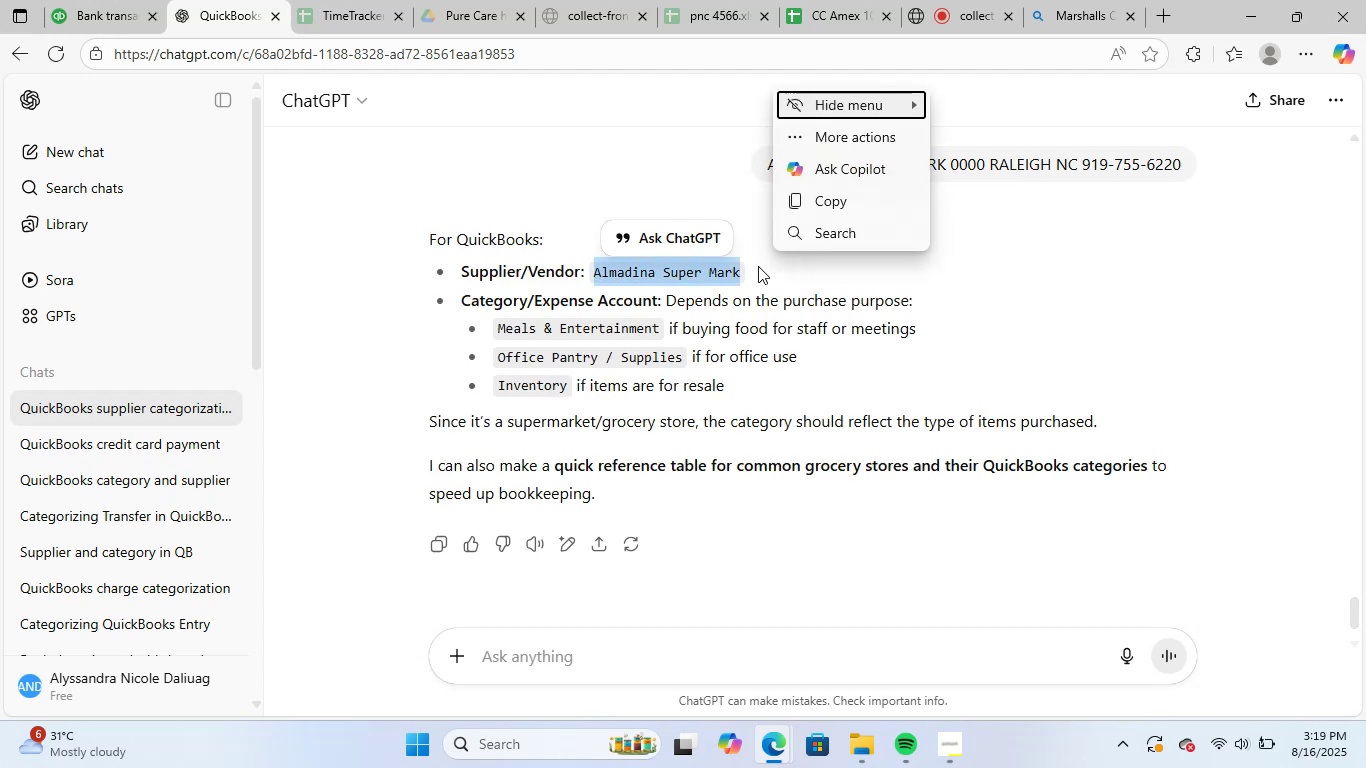 
hold_key(key=ControlLeft, duration=0.37)
 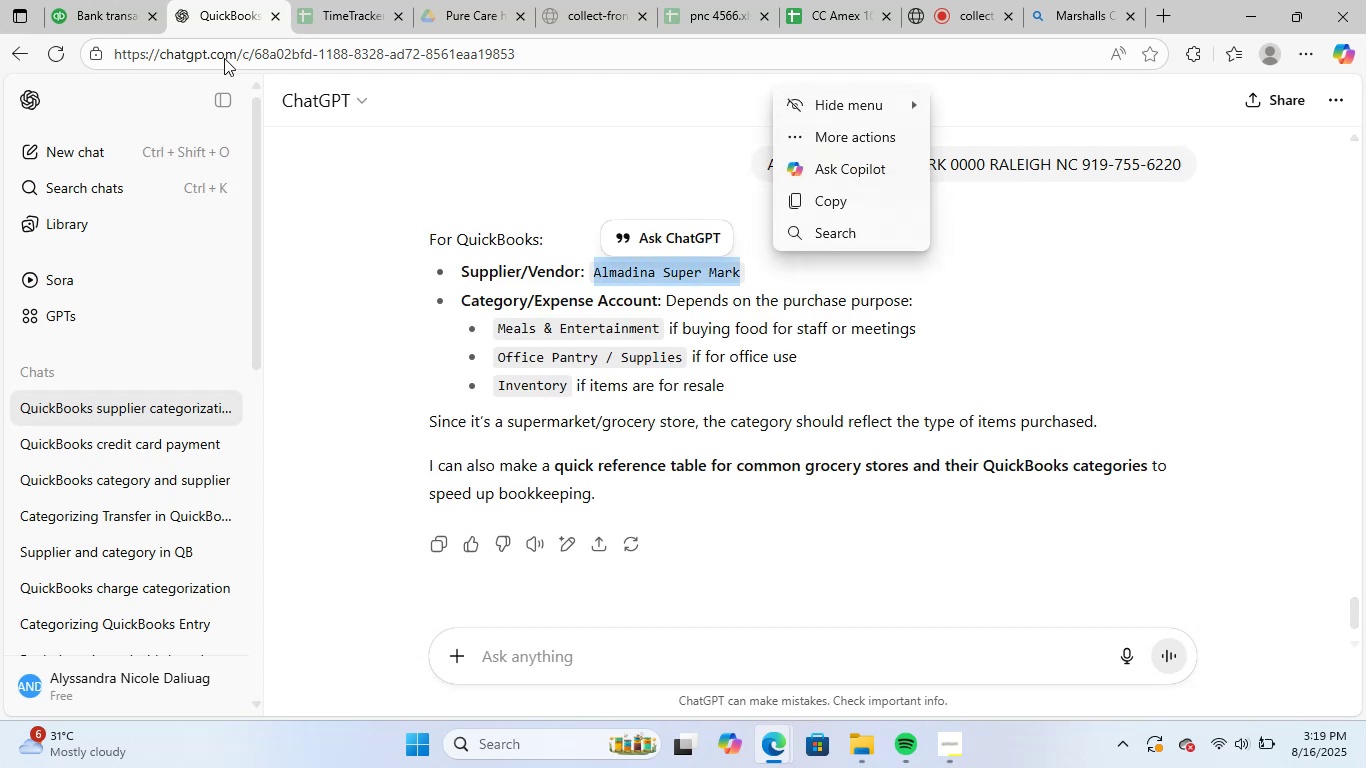 
hold_key(key=C, duration=0.32)
 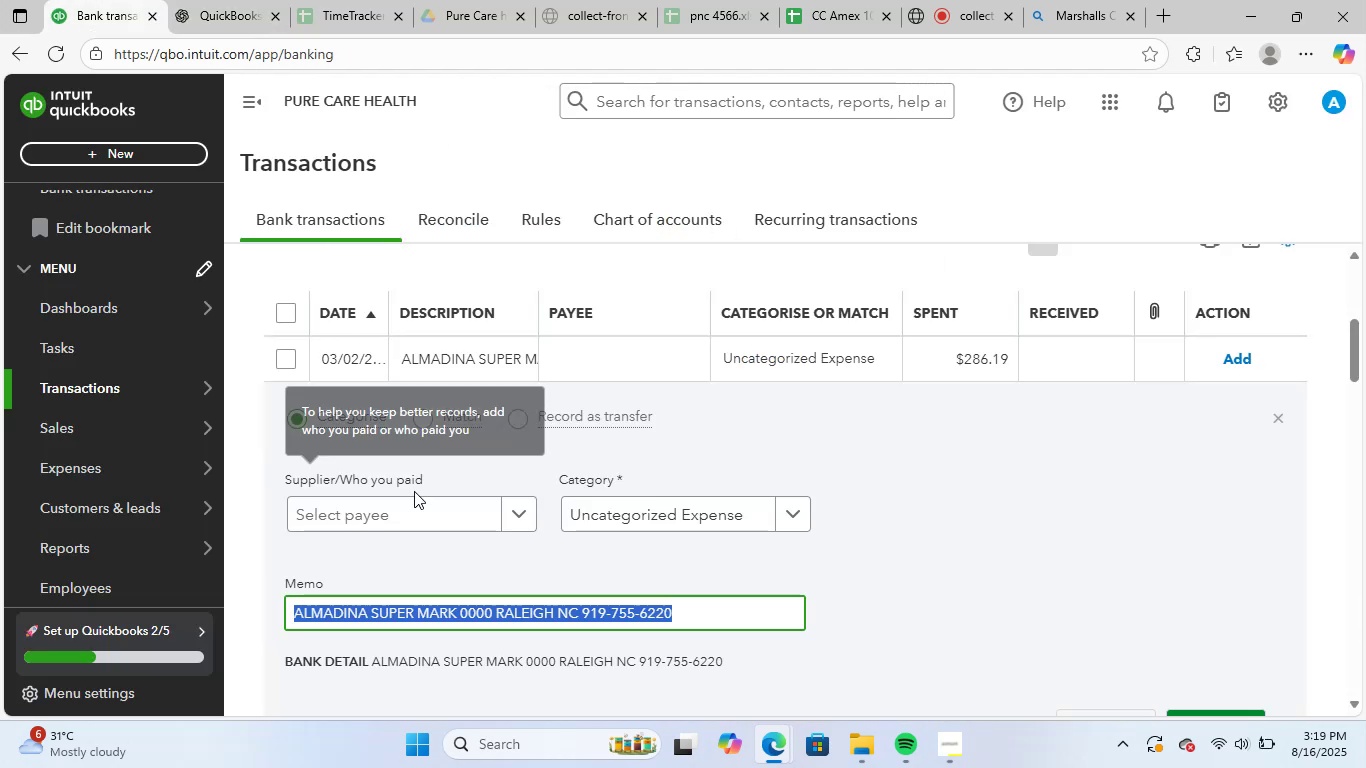 
double_click([412, 540])
 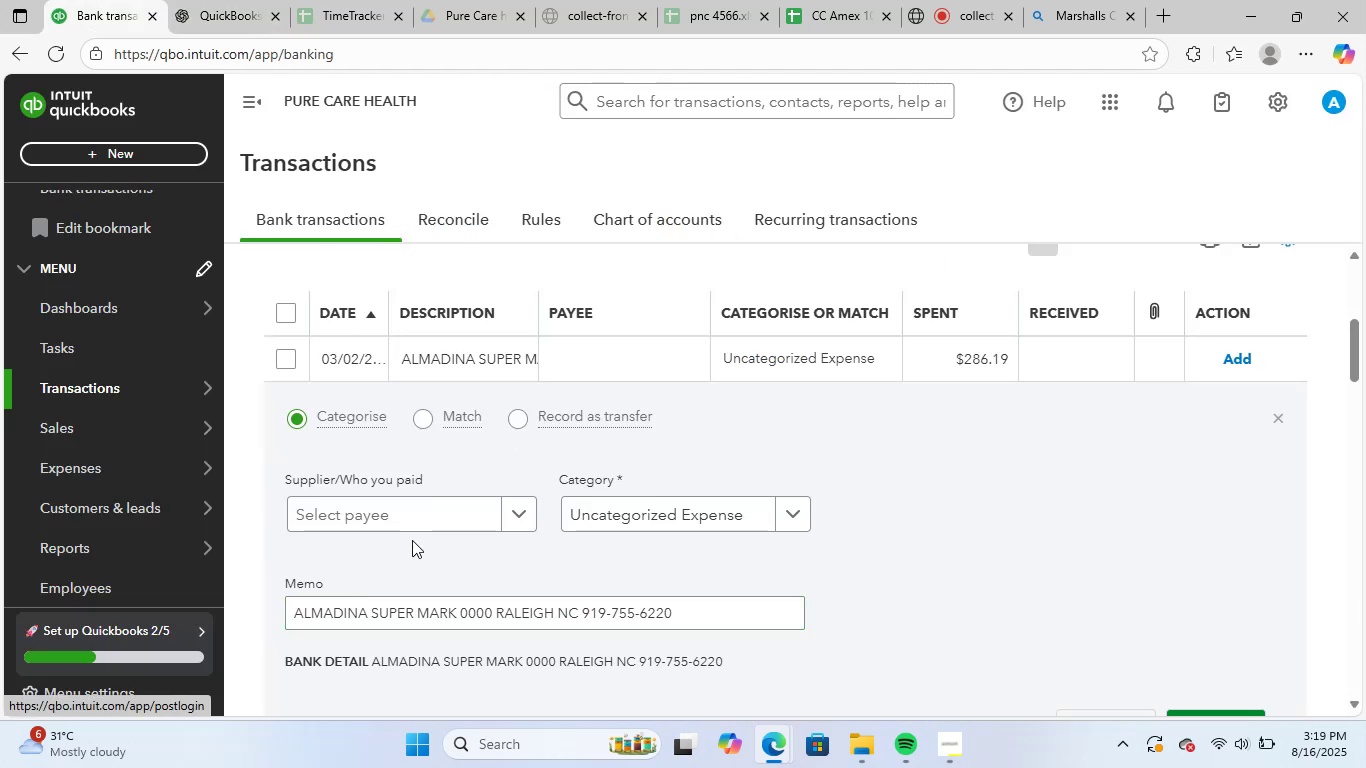 
key(Control+ControlLeft)
 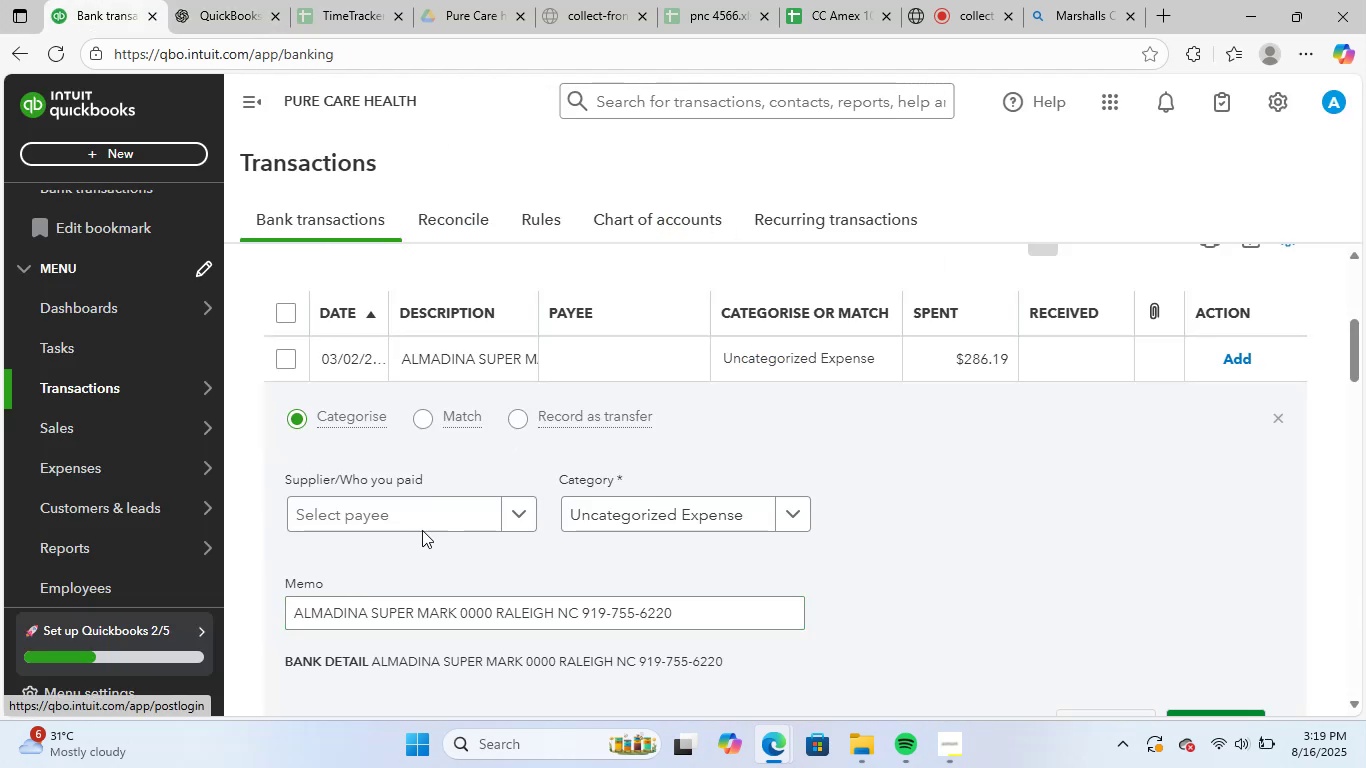 
triple_click([442, 514])
 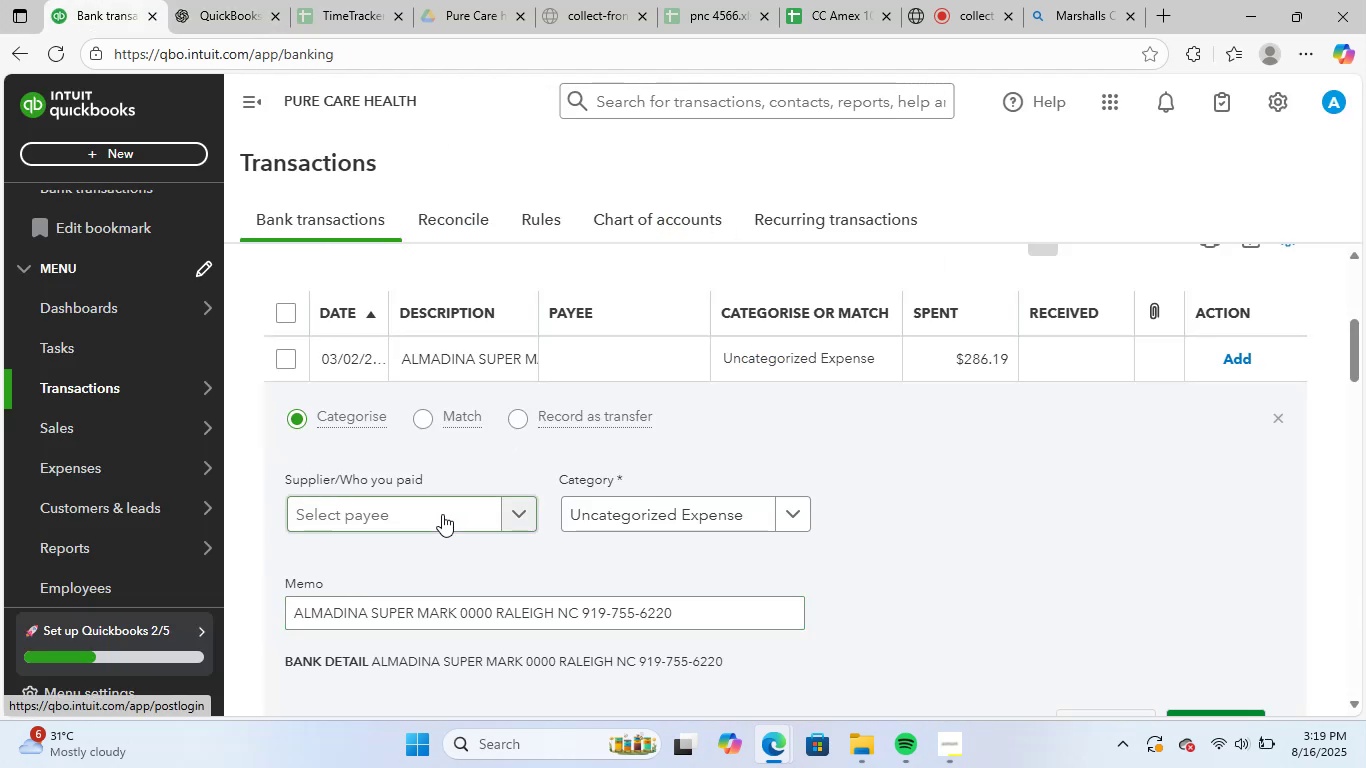 
key(Control+ControlLeft)
 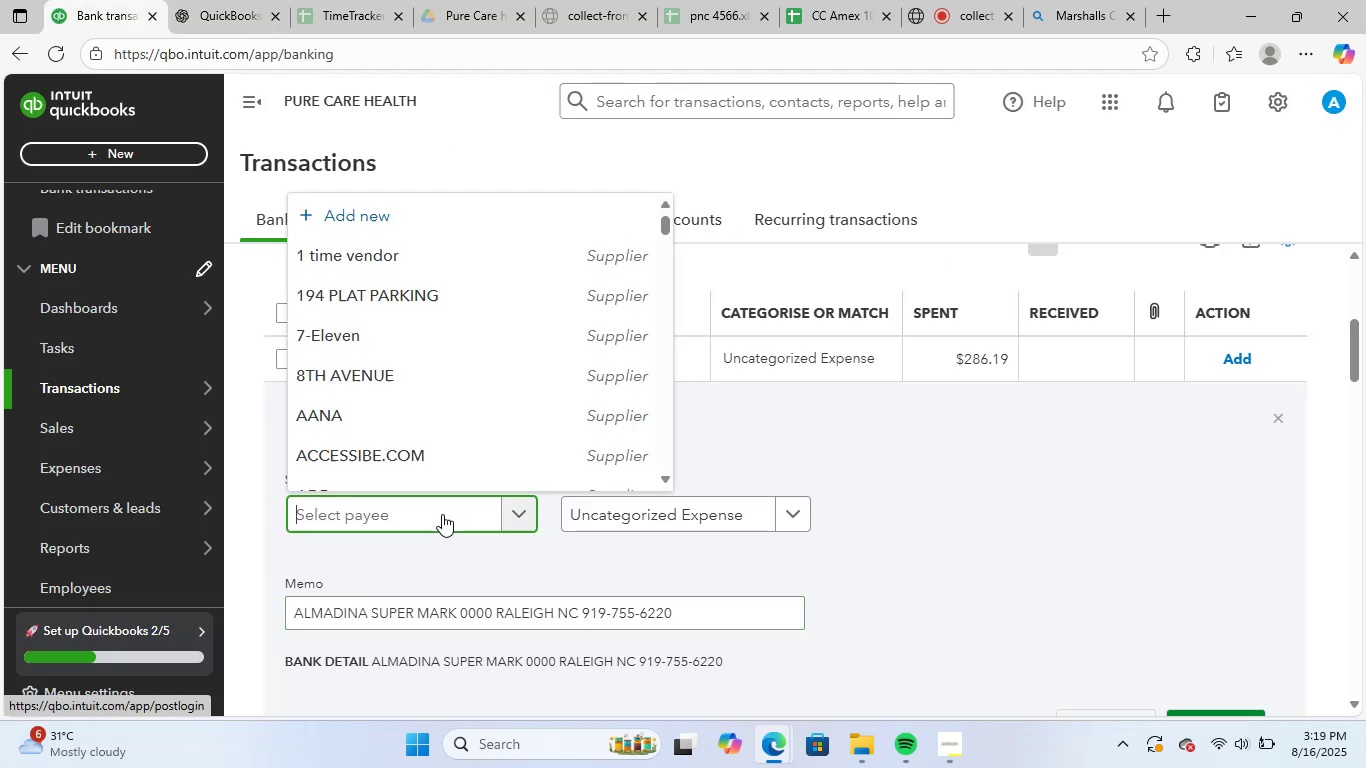 
key(Control+V)
 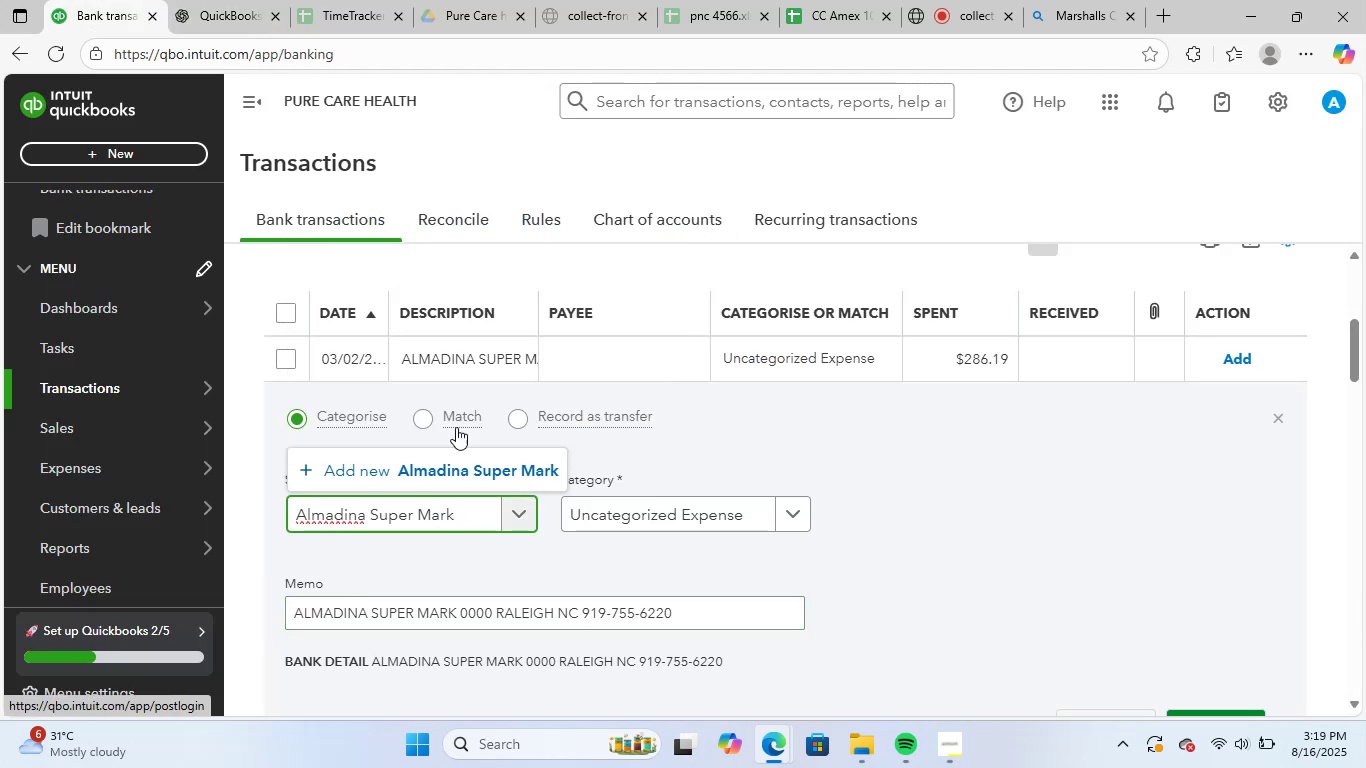 
left_click([453, 465])
 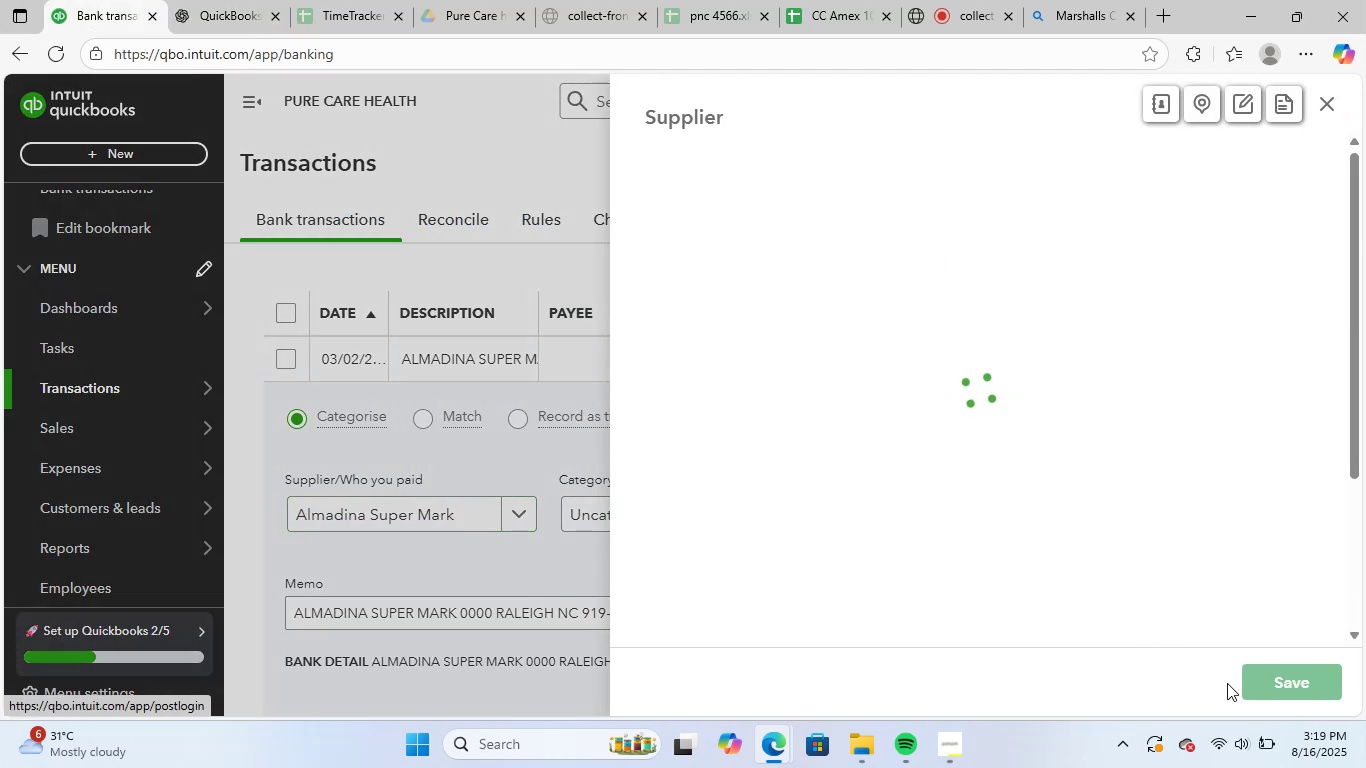 
left_click([1273, 670])
 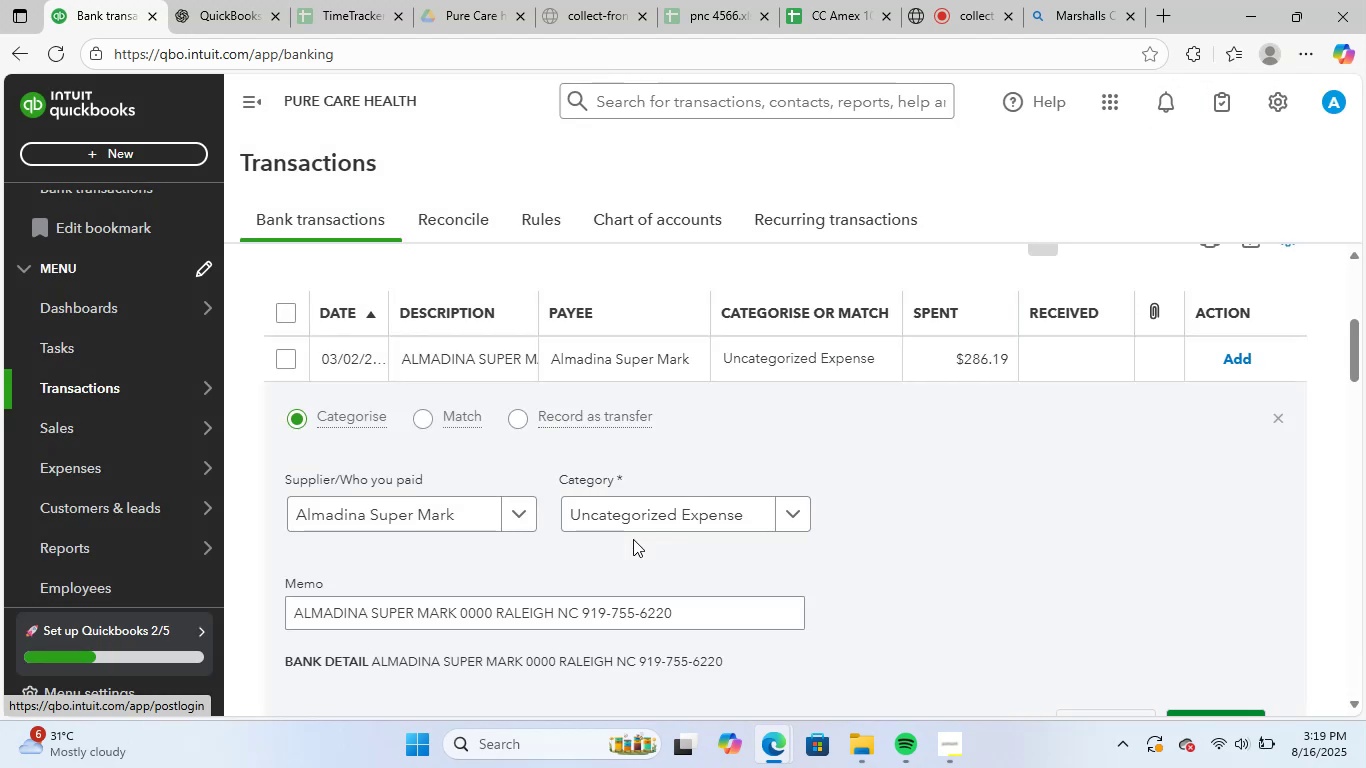 
left_click([671, 511])
 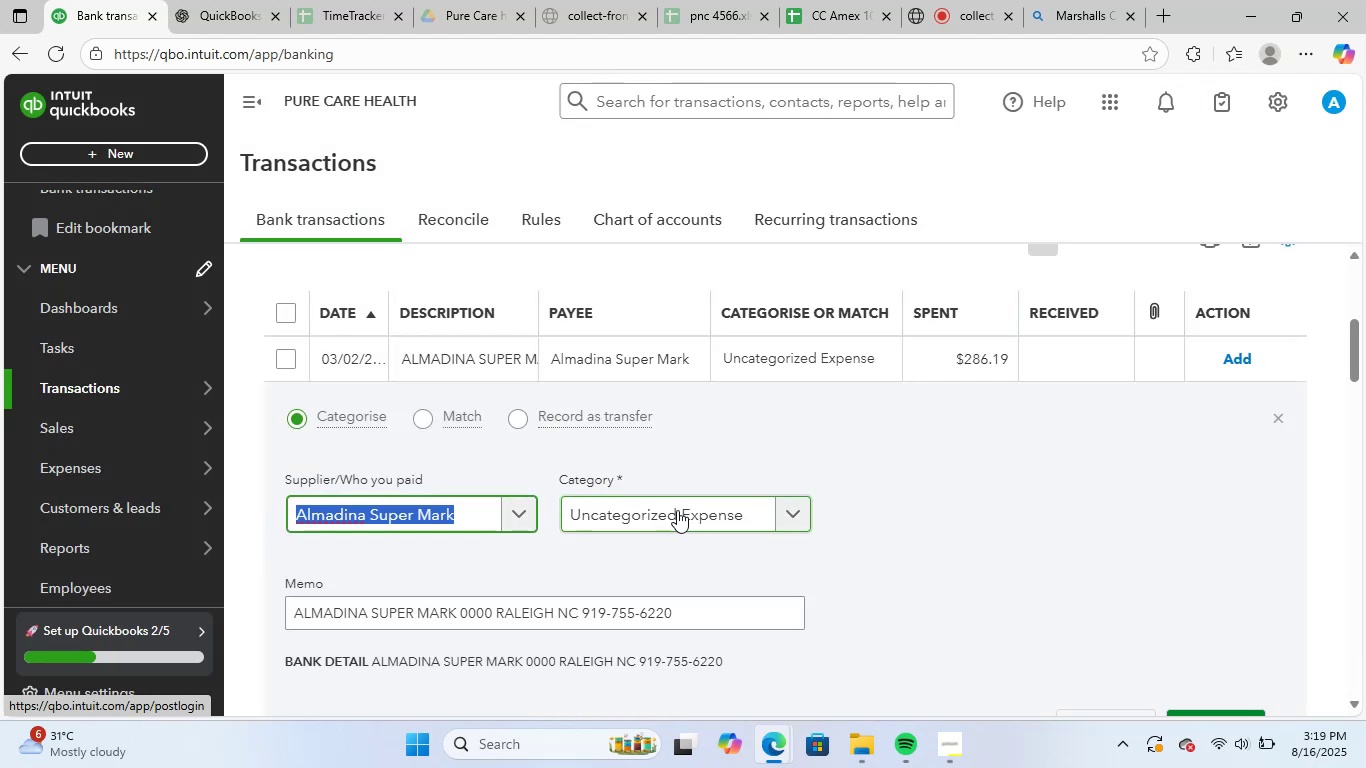 
left_click([677, 508])
 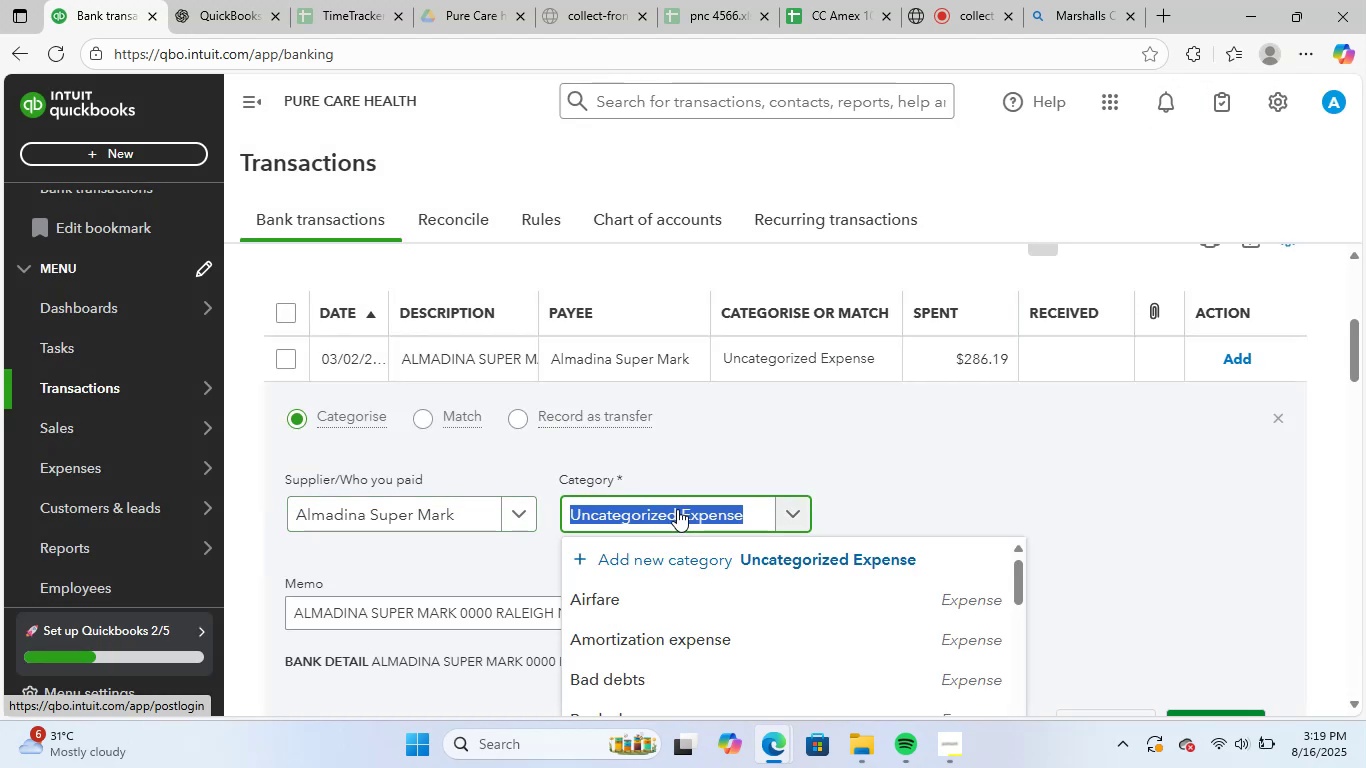 
type(supp)
 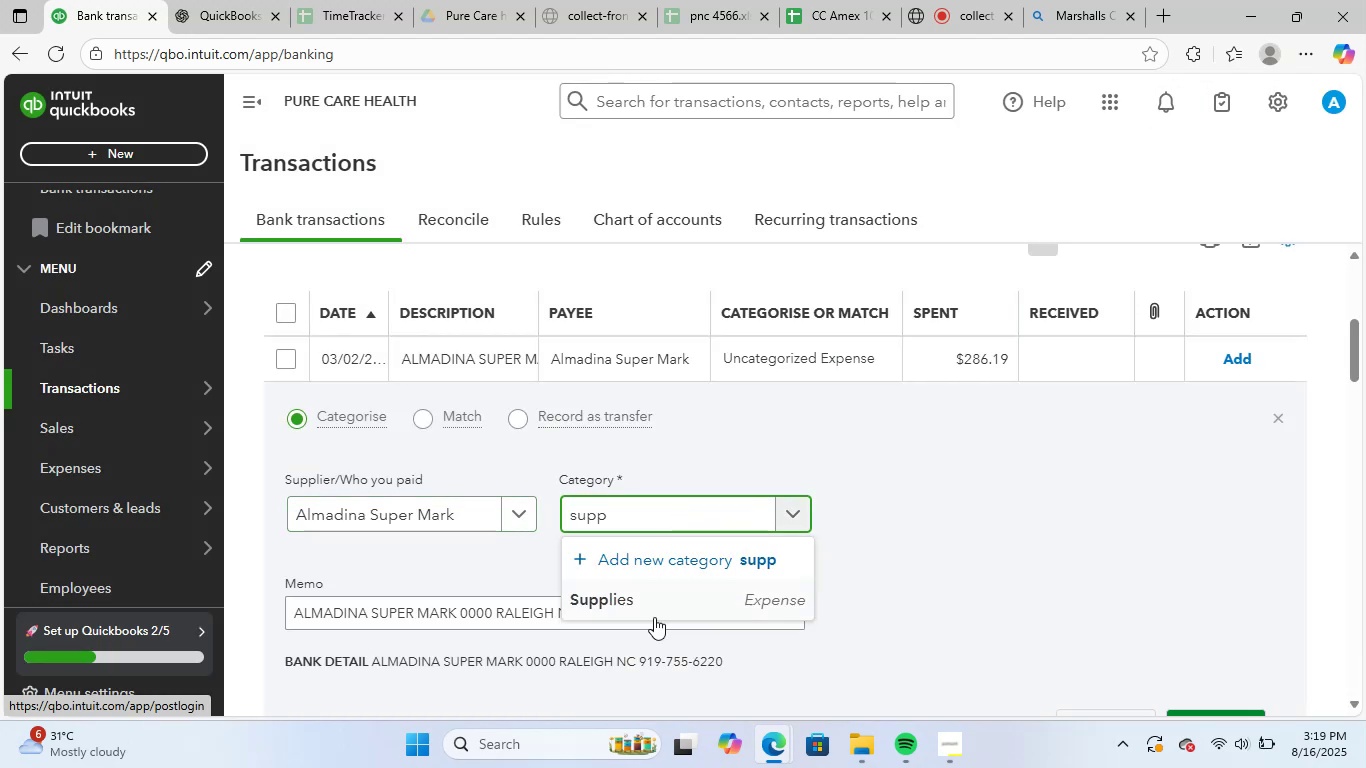 
left_click([671, 605])
 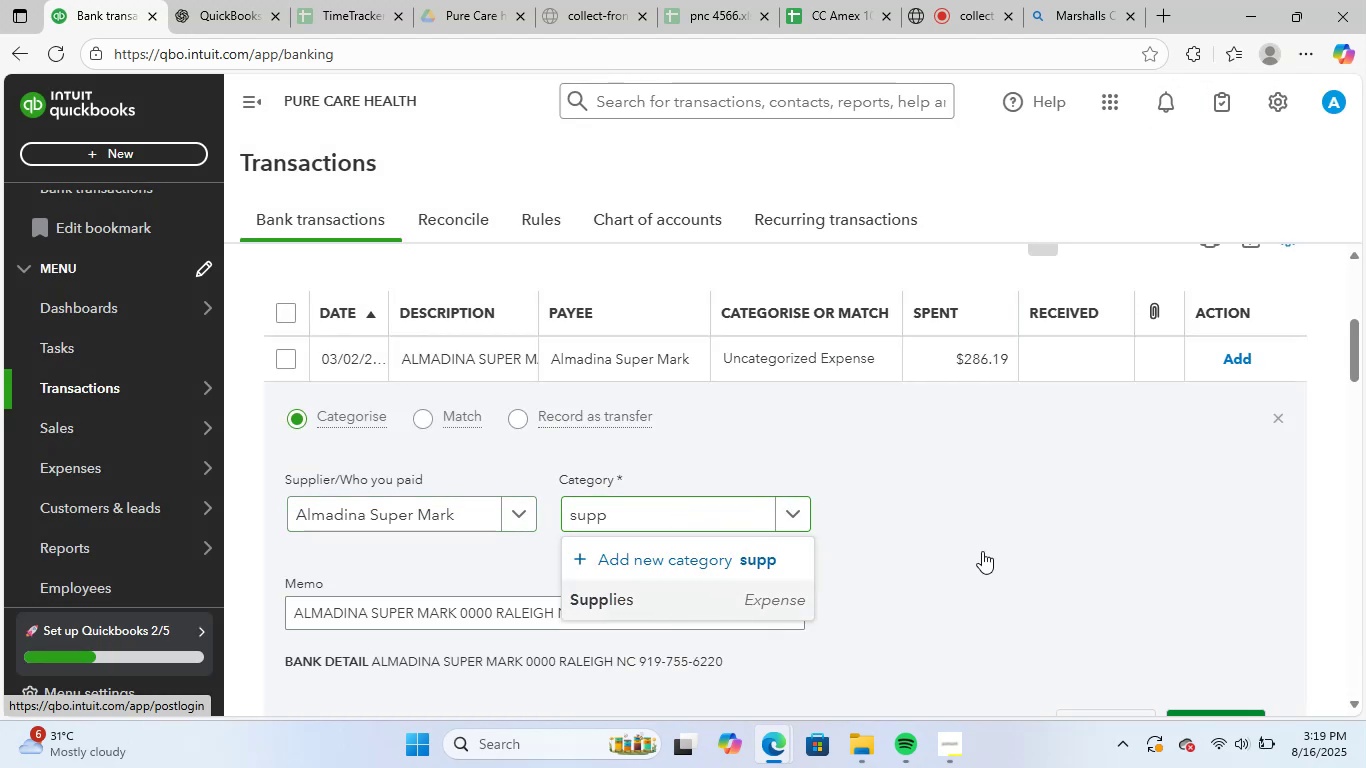 
scroll: coordinate [1105, 514], scroll_direction: down, amount: 1.0
 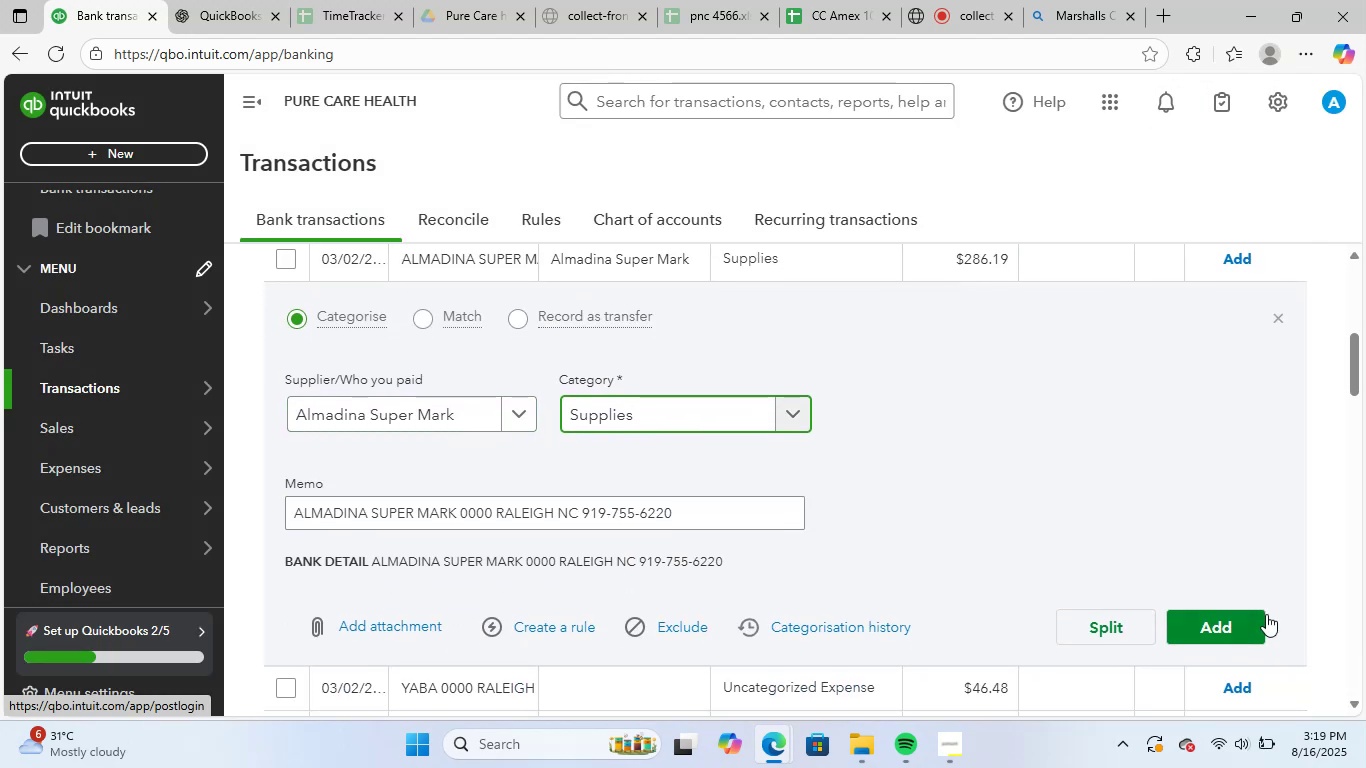 
left_click([1221, 632])
 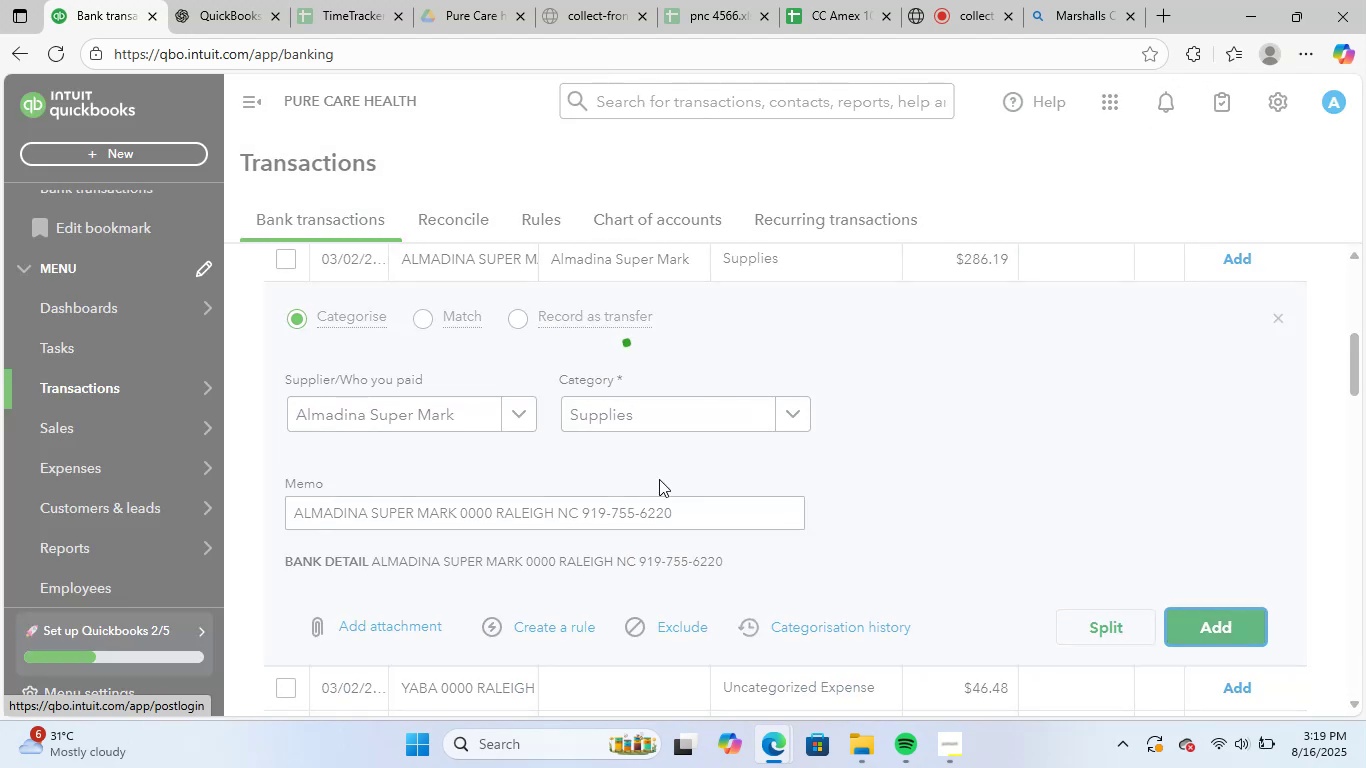 
scroll: coordinate [624, 440], scroll_direction: up, amount: 1.0
 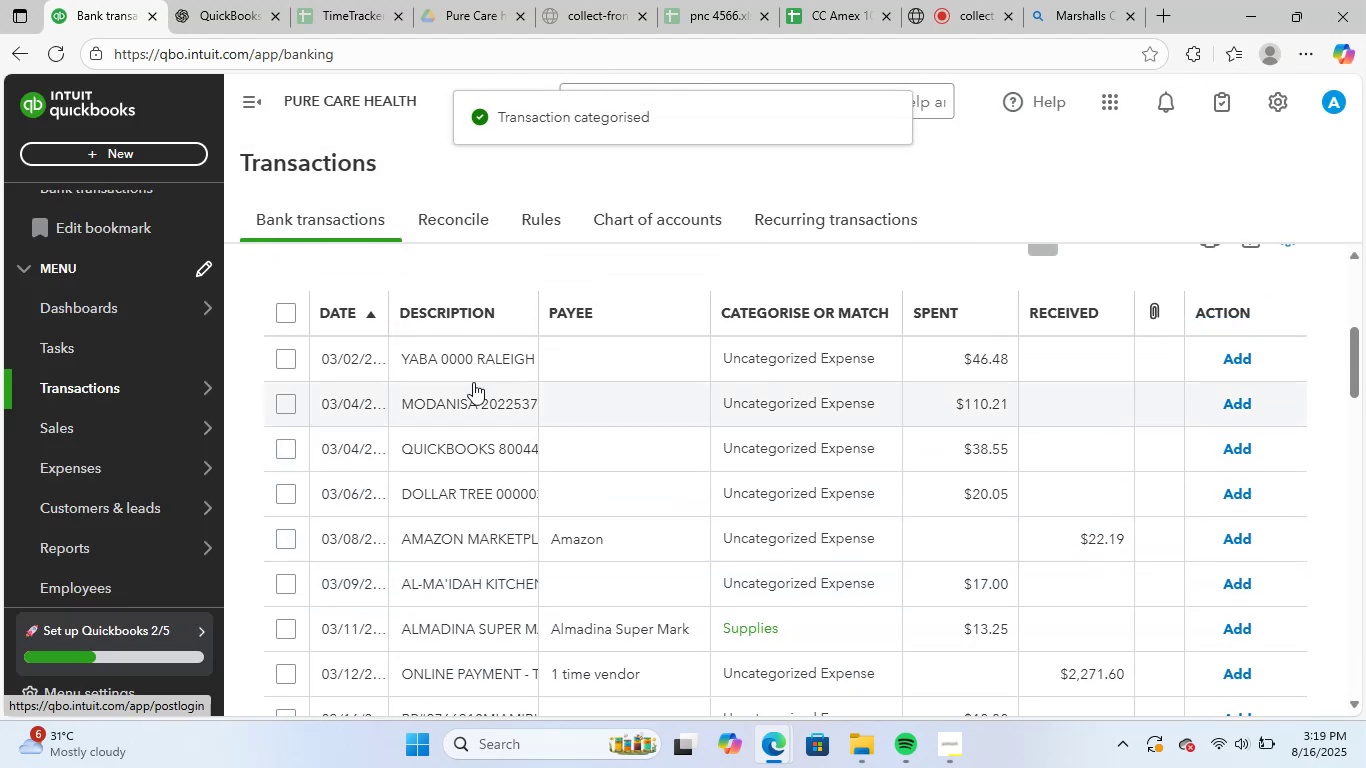 
left_click([460, 345])
 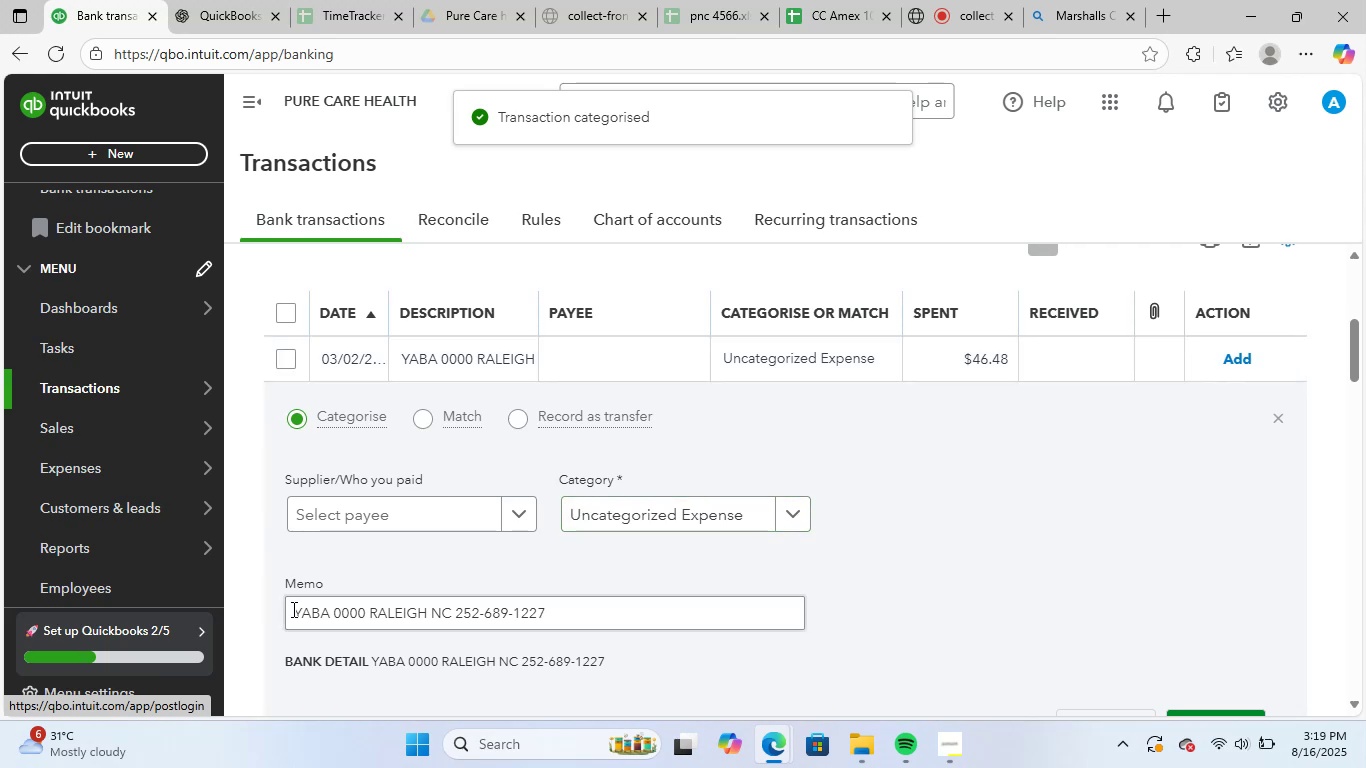 
left_click_drag(start_coordinate=[295, 609], to_coordinate=[743, 615])
 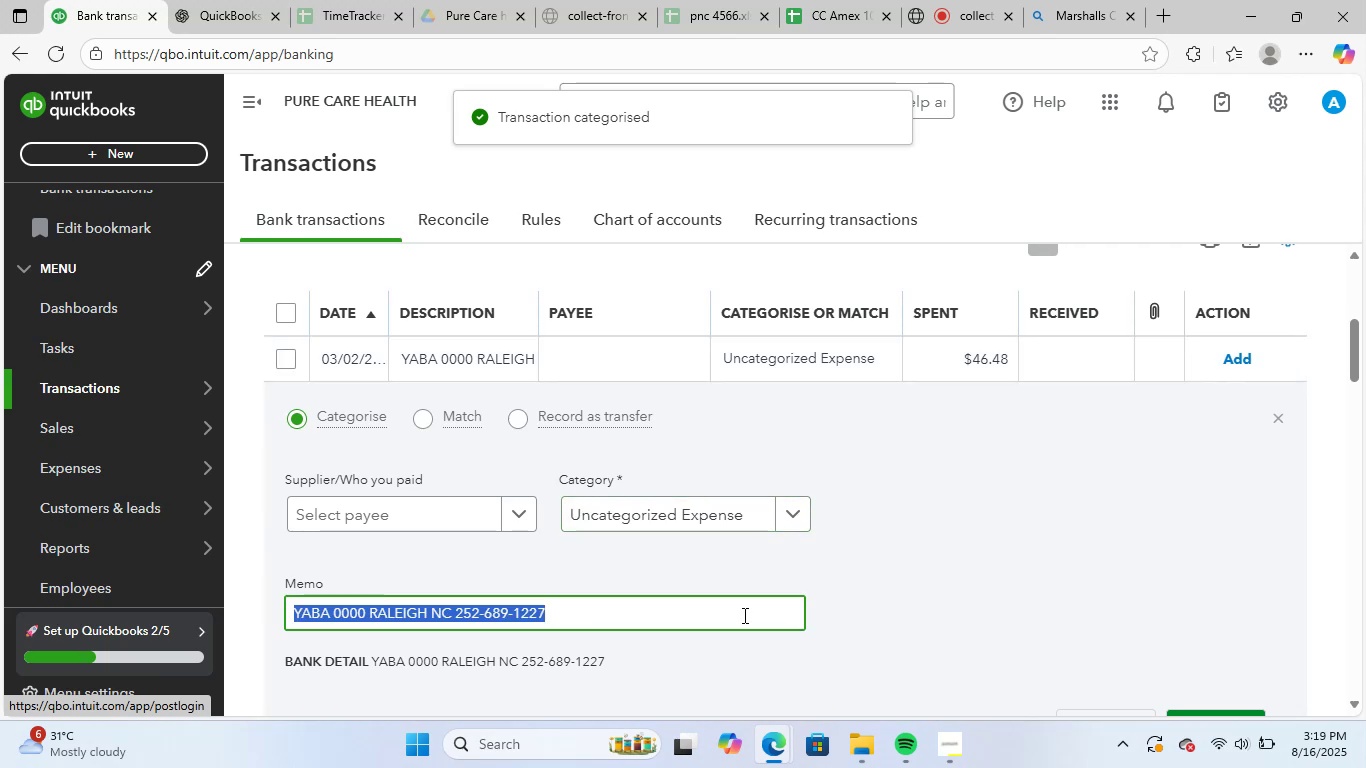 
key(Control+ControlLeft)
 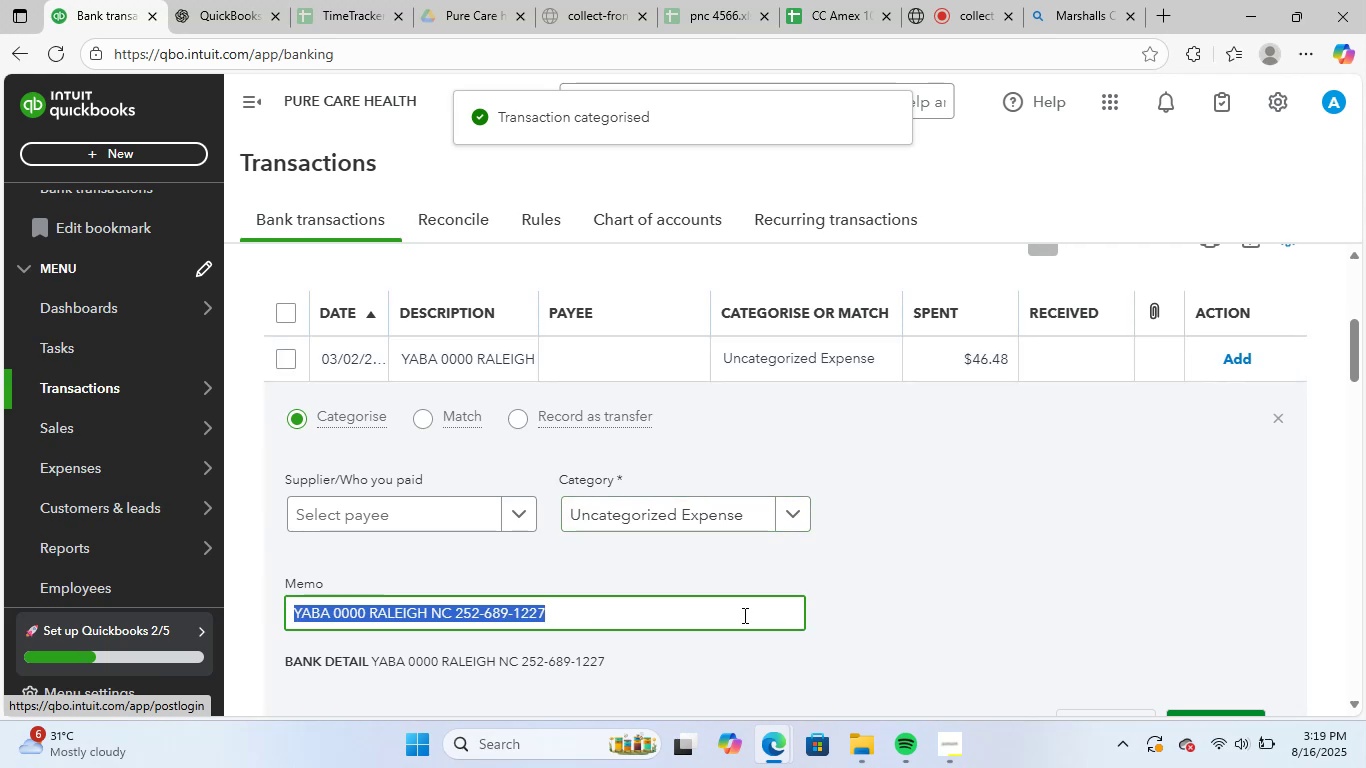 
key(Control+C)
 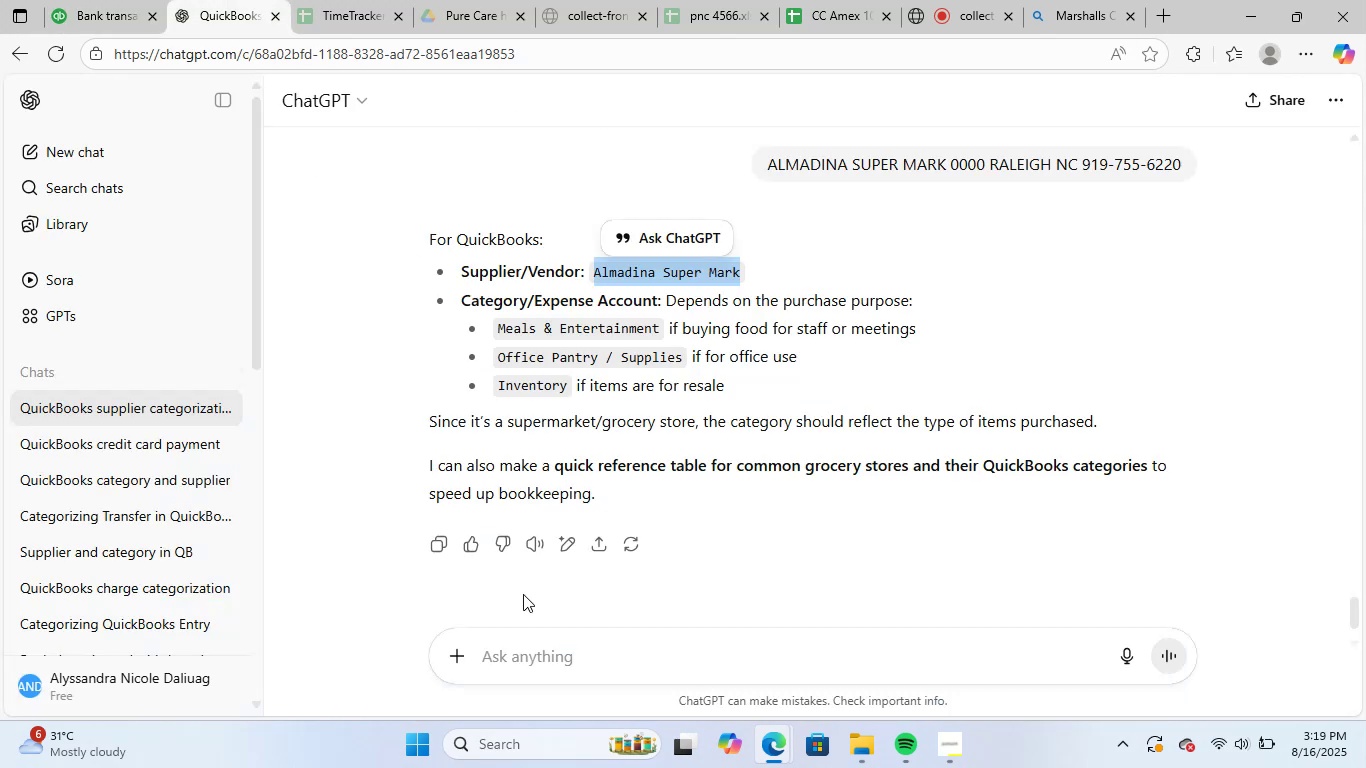 
key(Control+ControlLeft)
 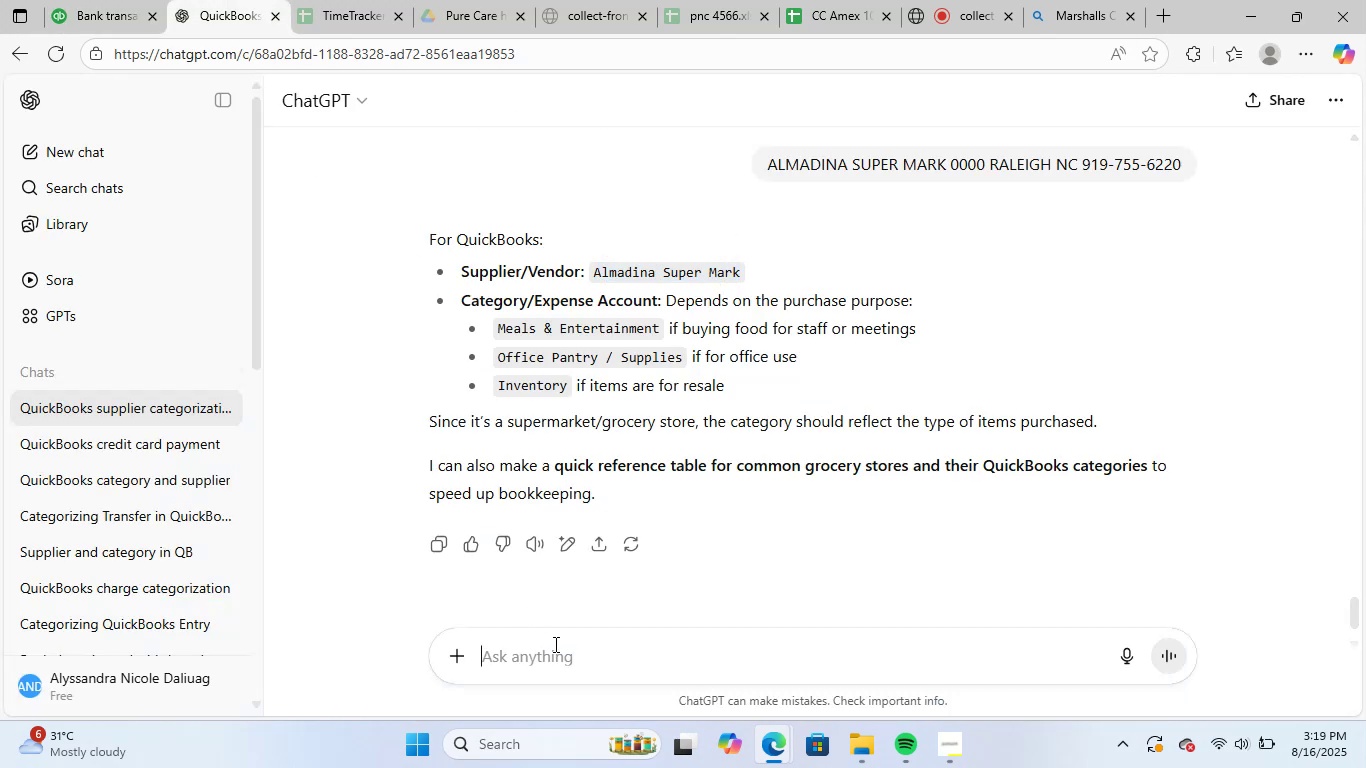 
key(Control+V)
 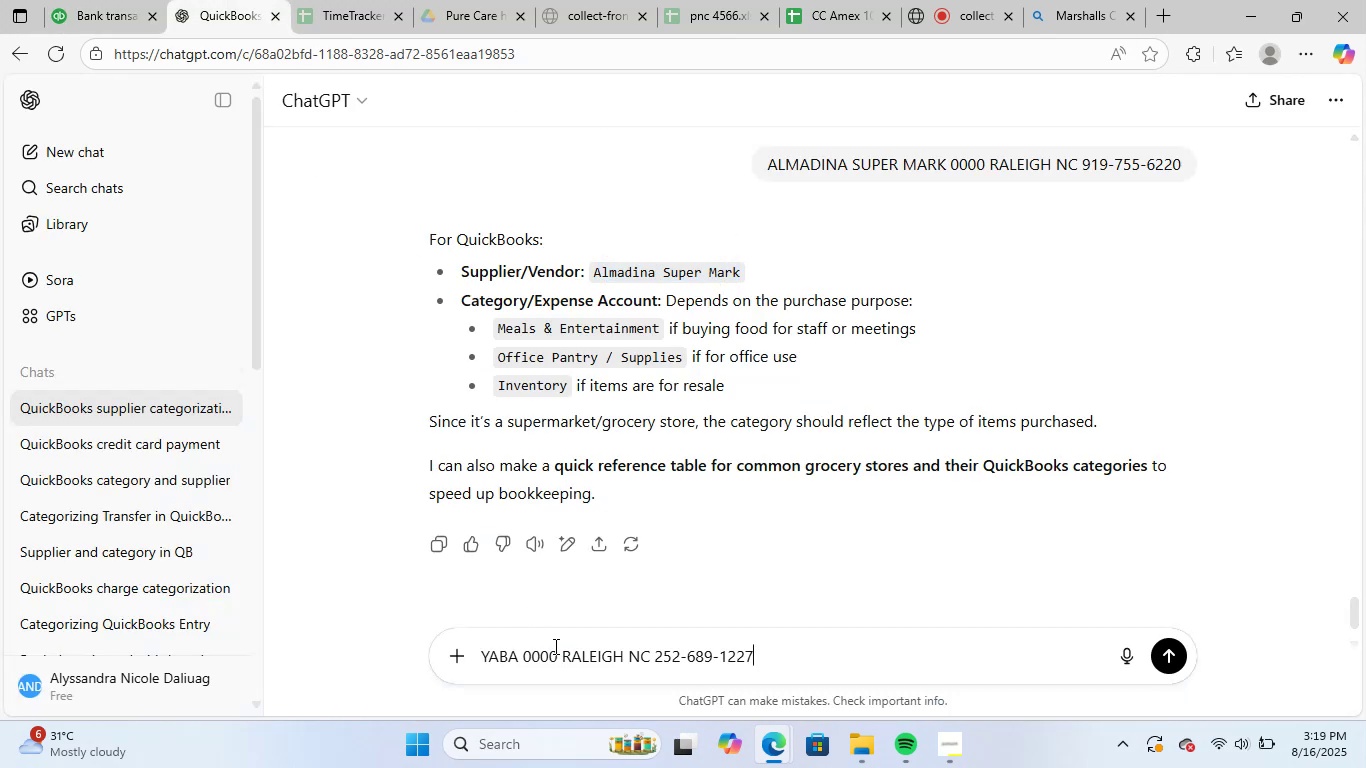 
key(NumpadEnter)
 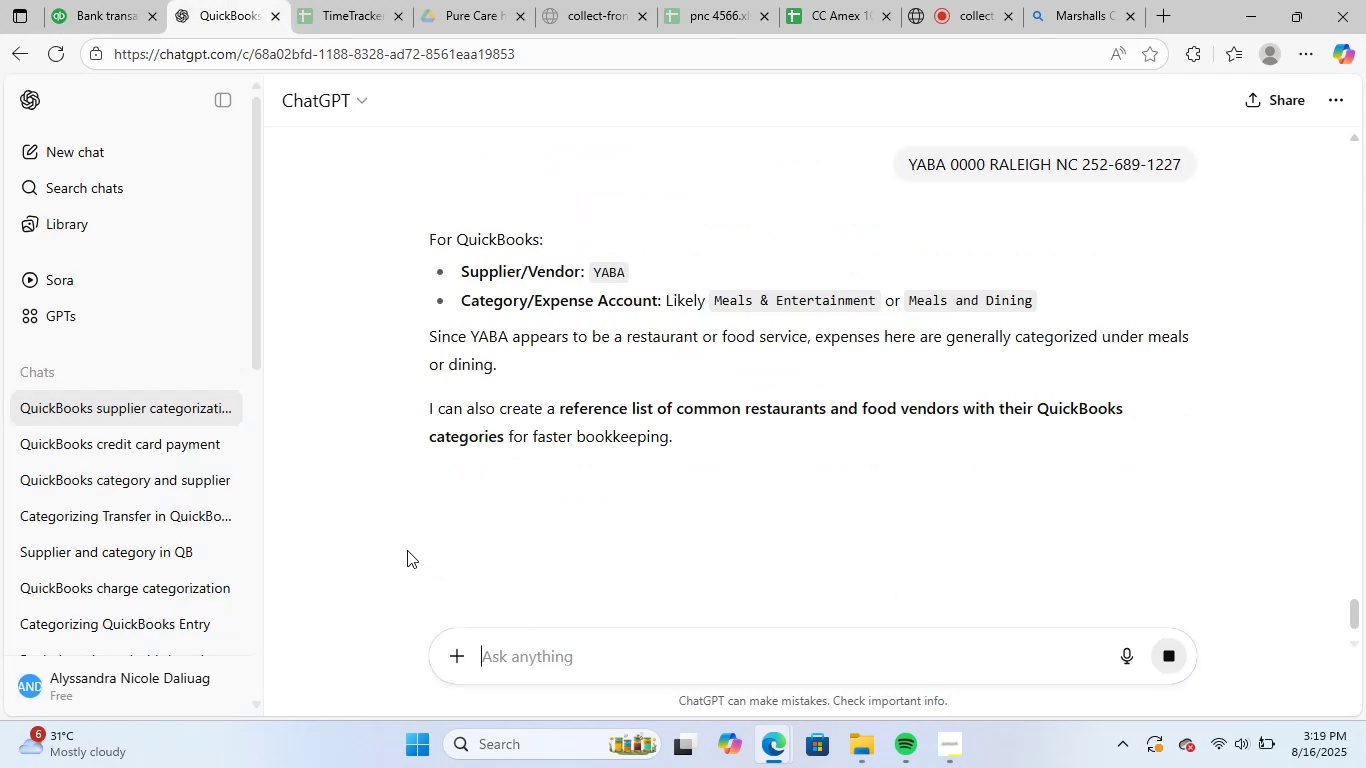 
wait(6.33)
 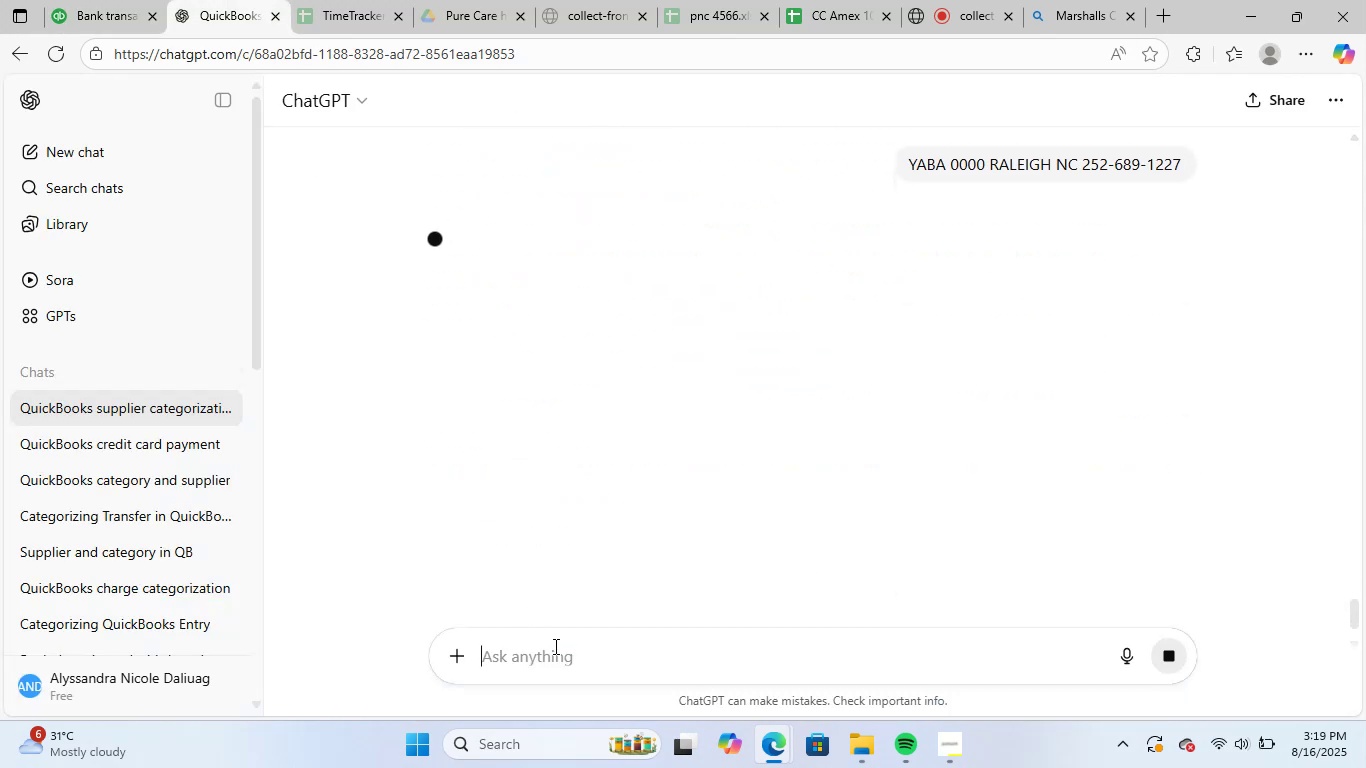 
left_click_drag(start_coordinate=[595, 270], to_coordinate=[645, 265])
 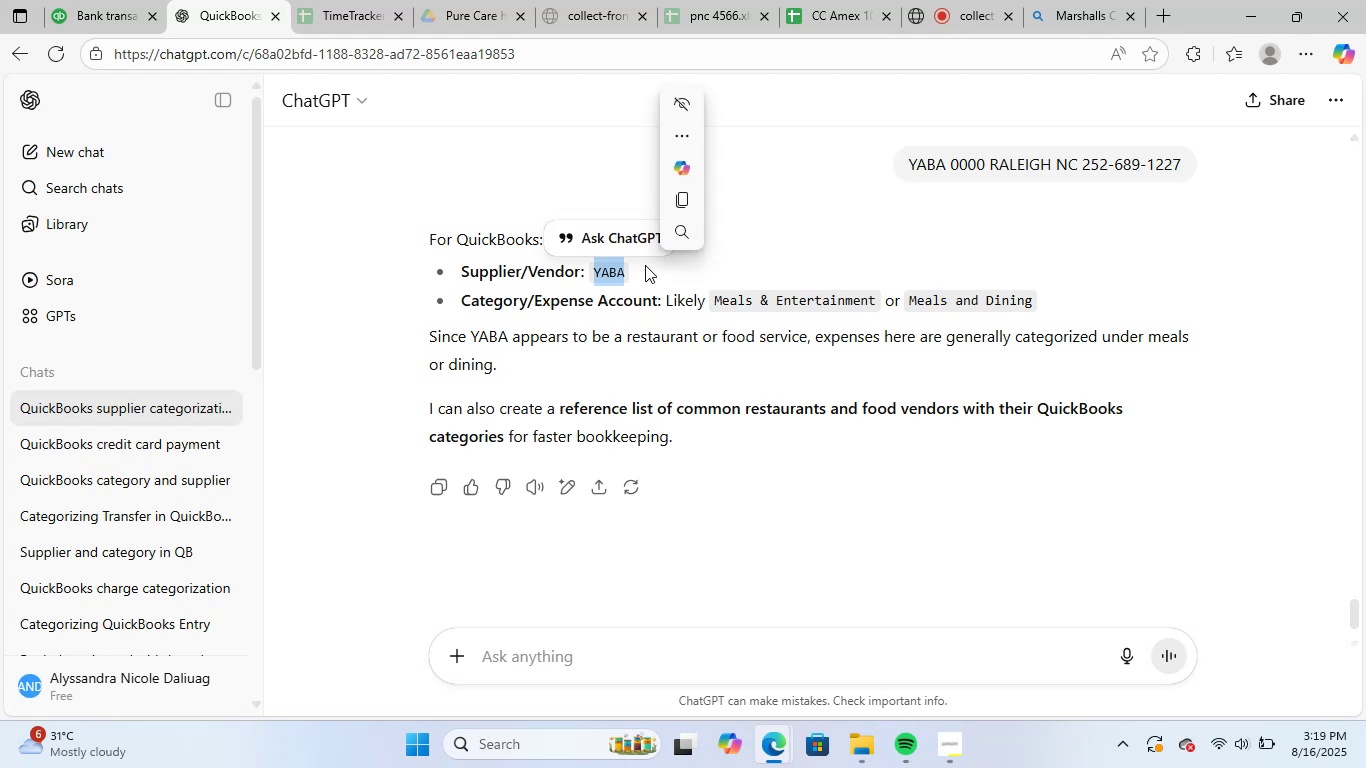 
key(Control+C)
 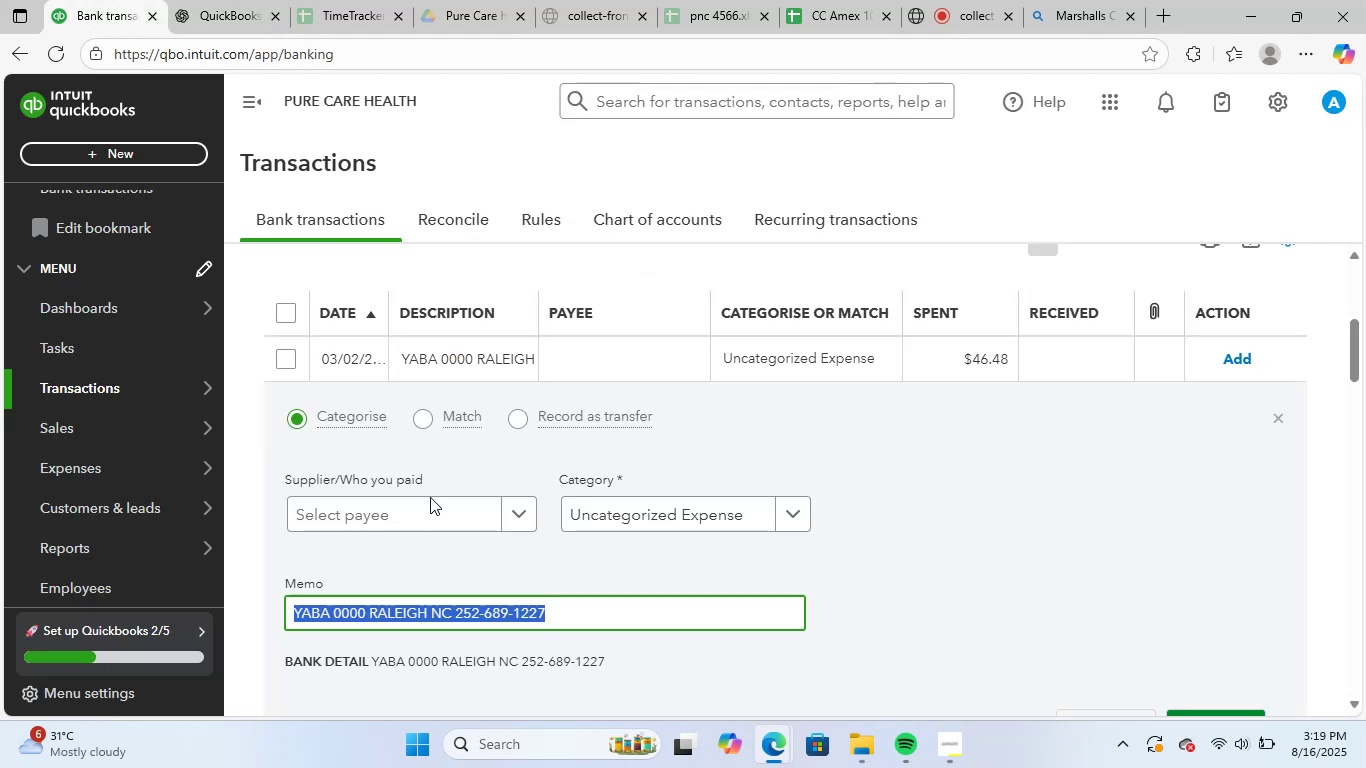 
left_click([452, 513])
 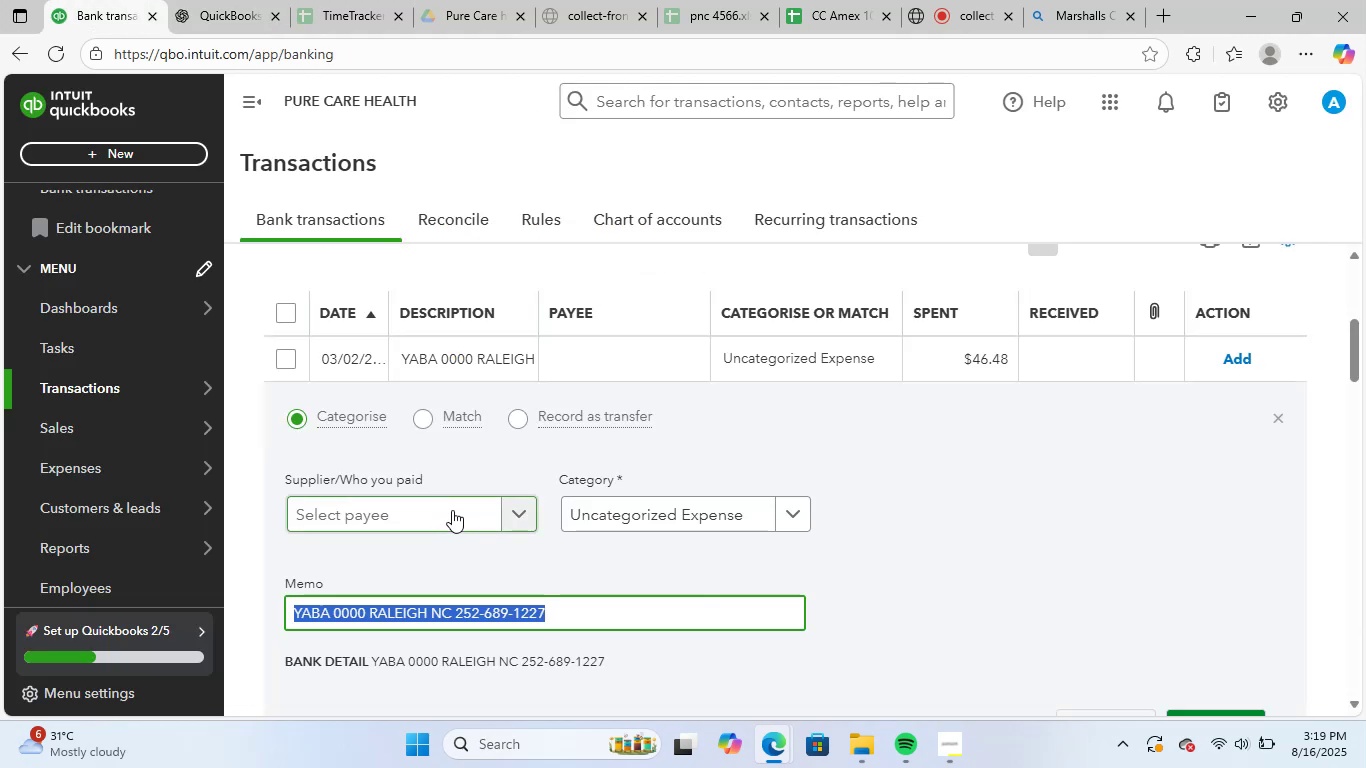 
key(Control+V)
 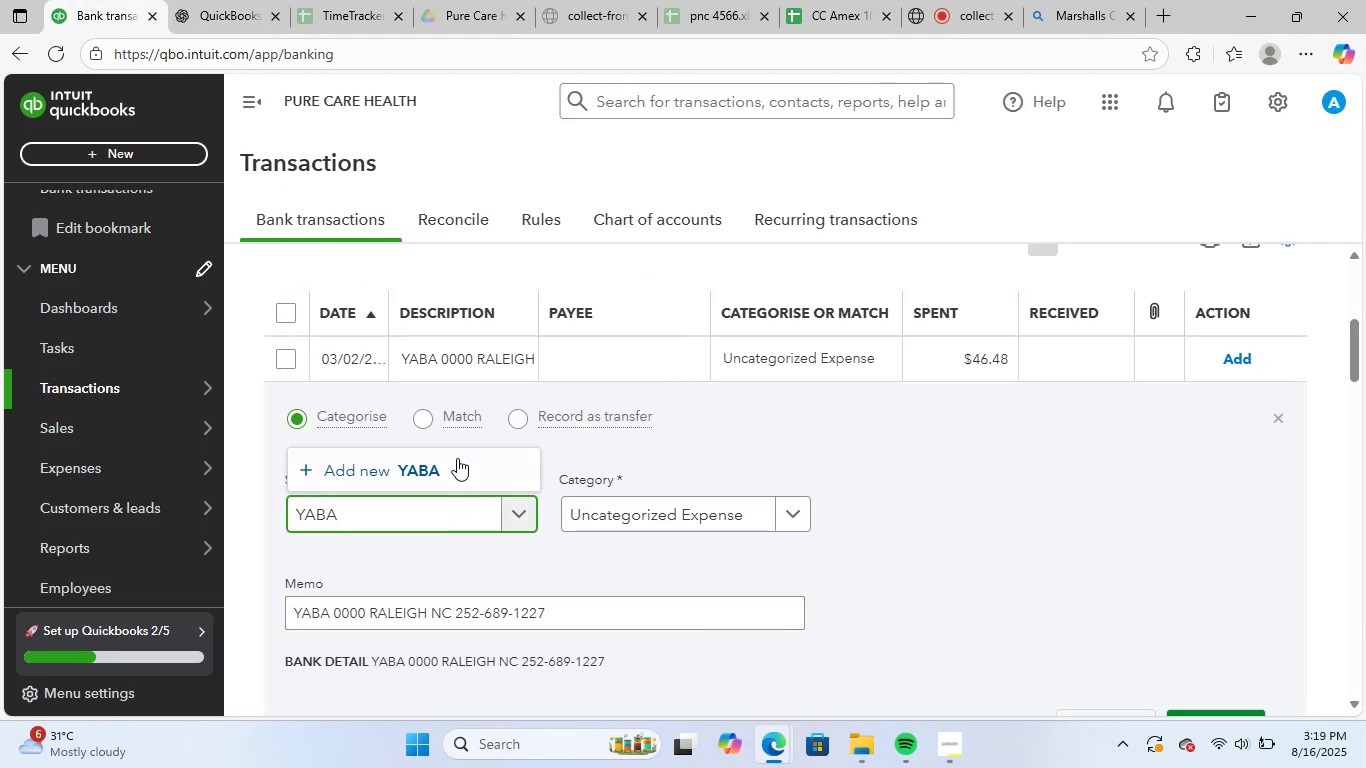 
left_click([454, 465])
 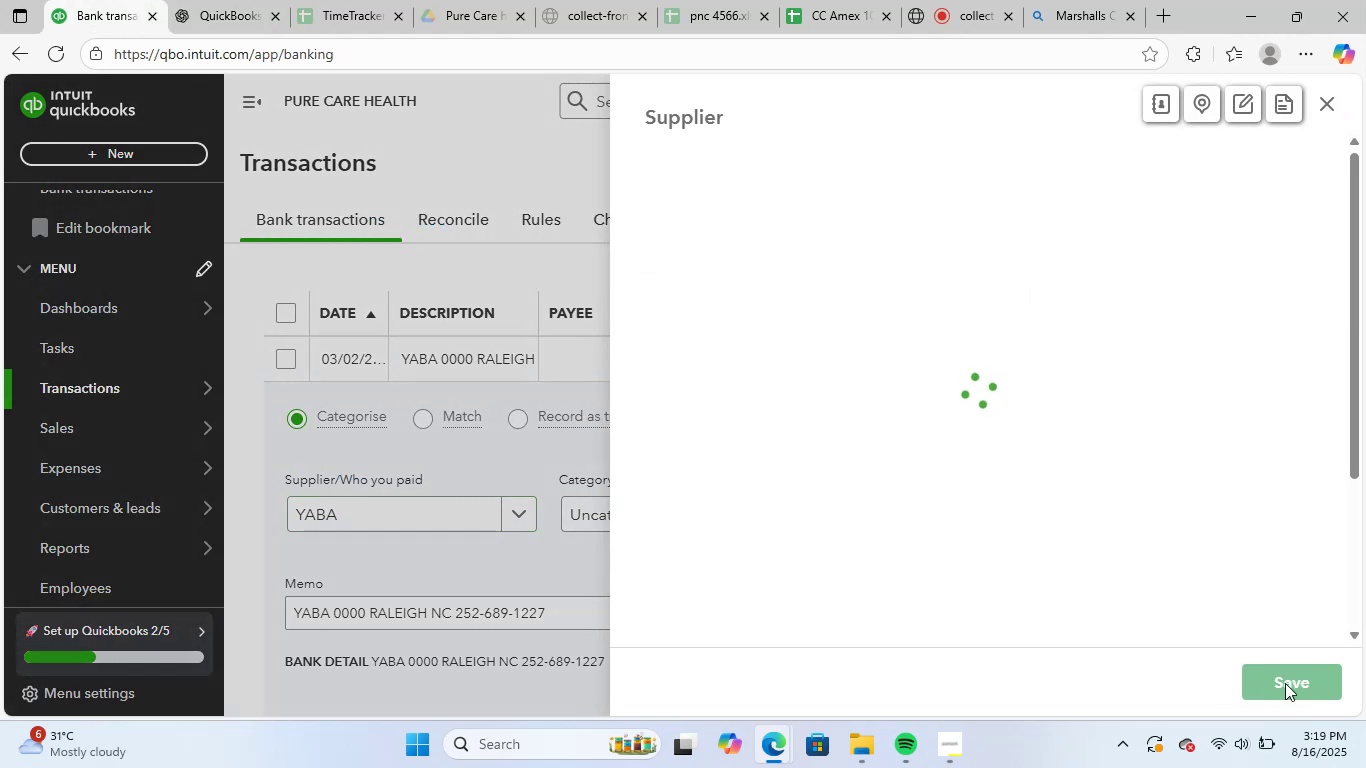 
left_click([1289, 683])
 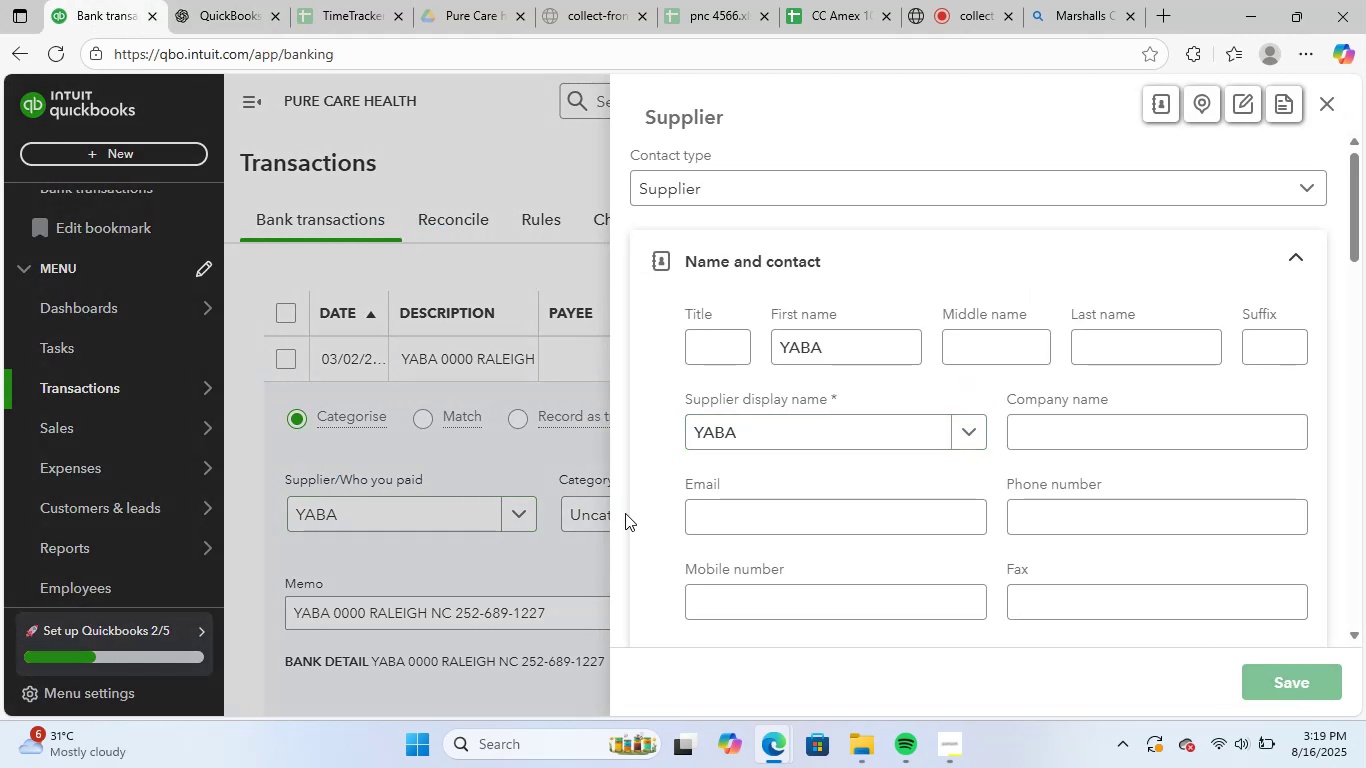 
left_click([625, 513])
 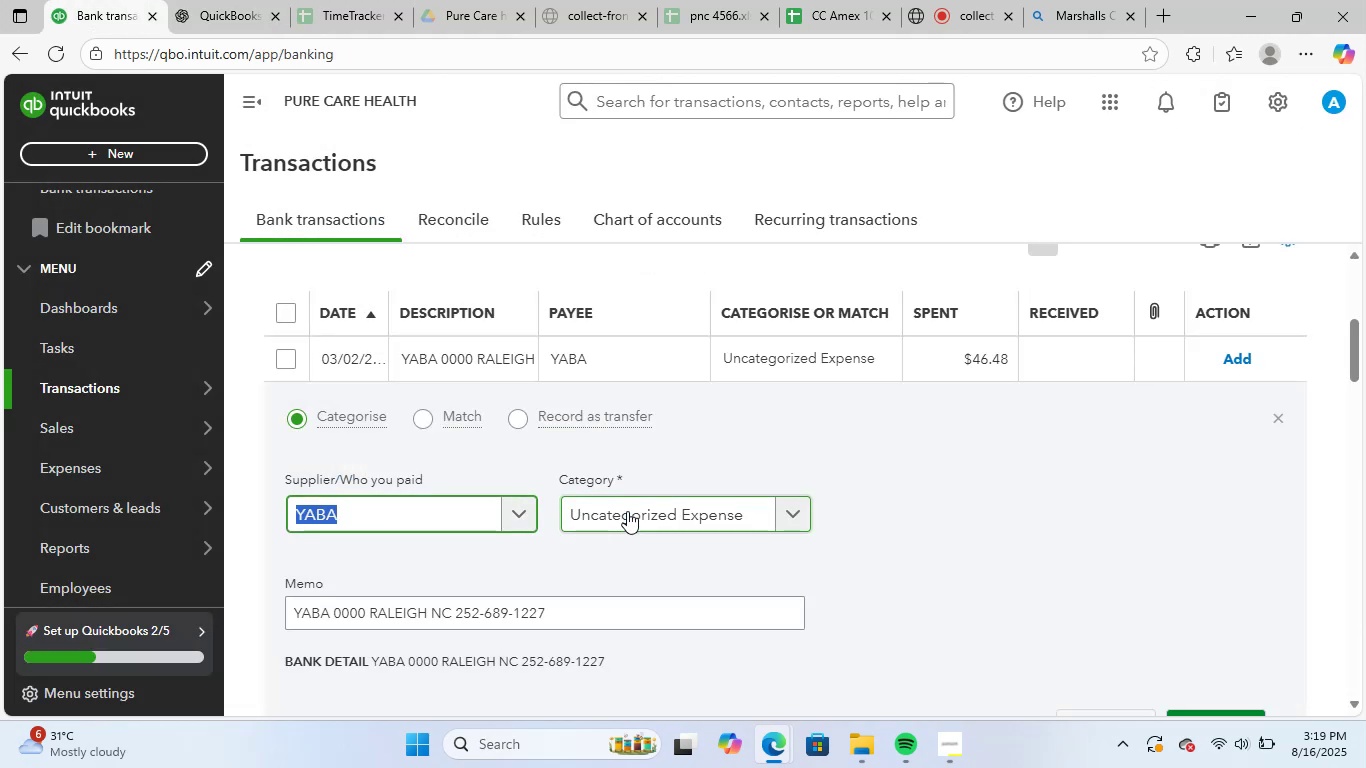 
left_click([627, 511])
 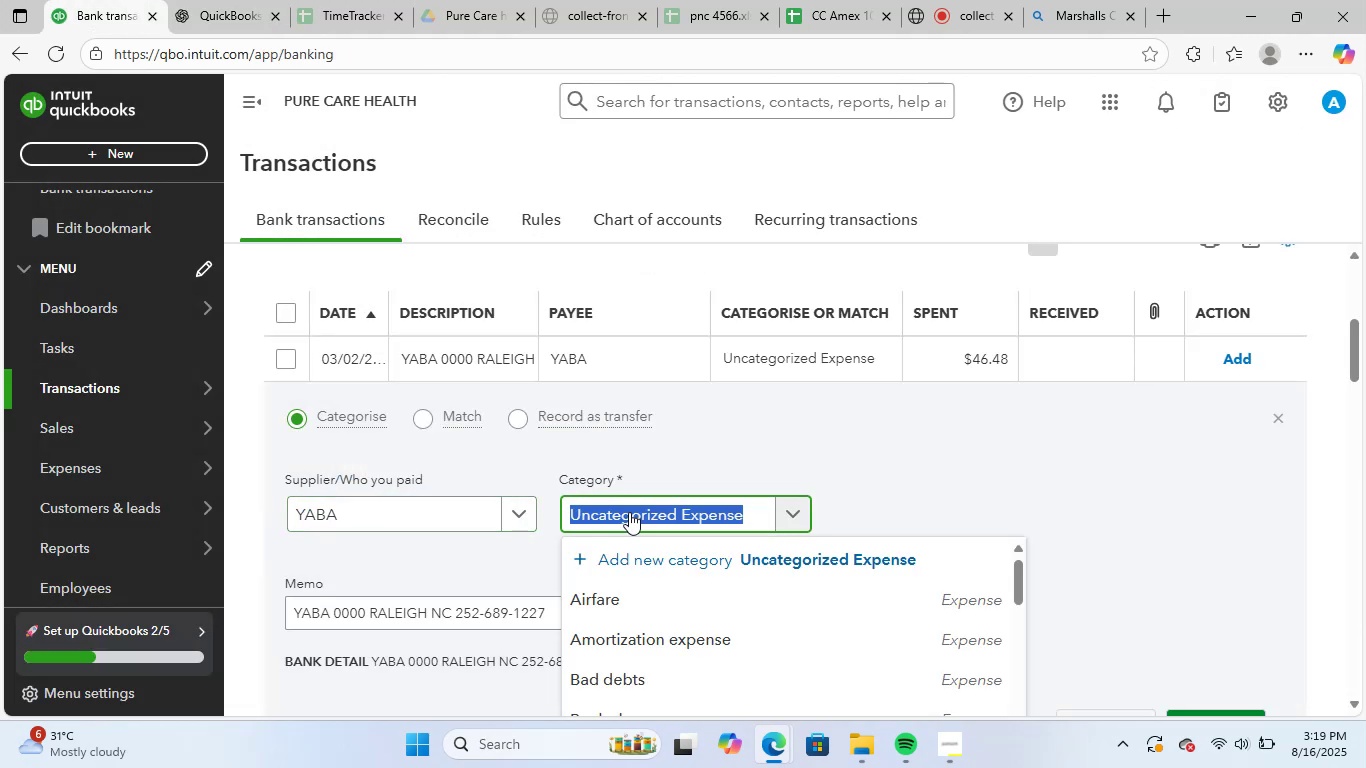 
type(meal)
 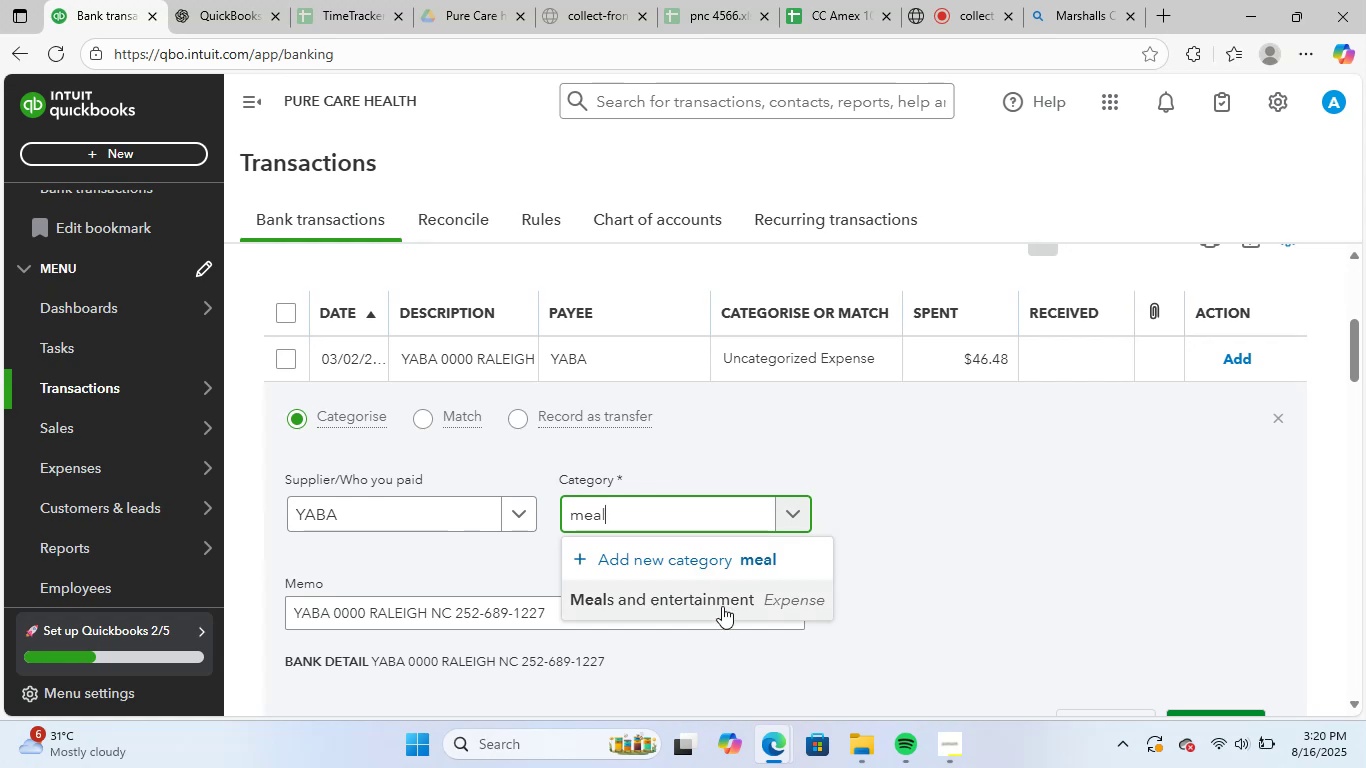 
scroll: coordinate [1309, 604], scroll_direction: down, amount: 1.0
 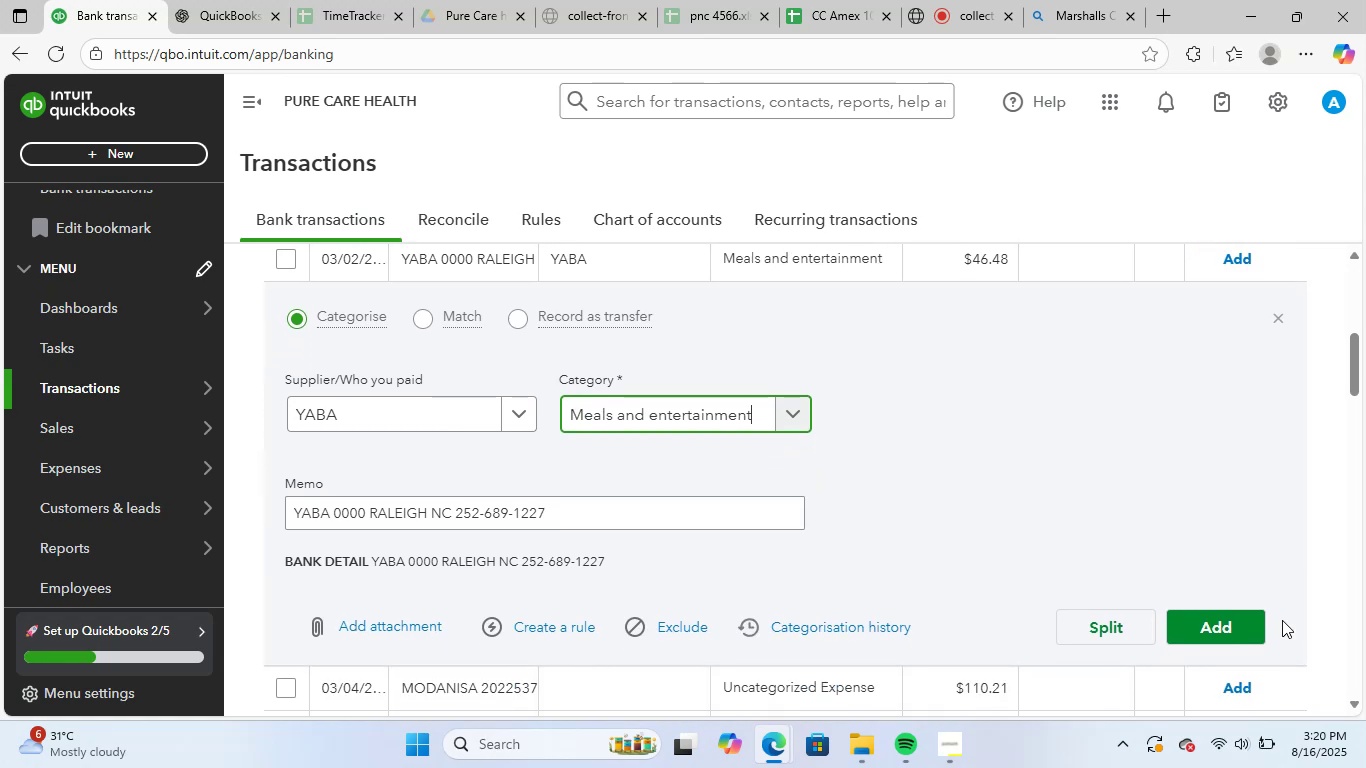 
left_click([1201, 622])
 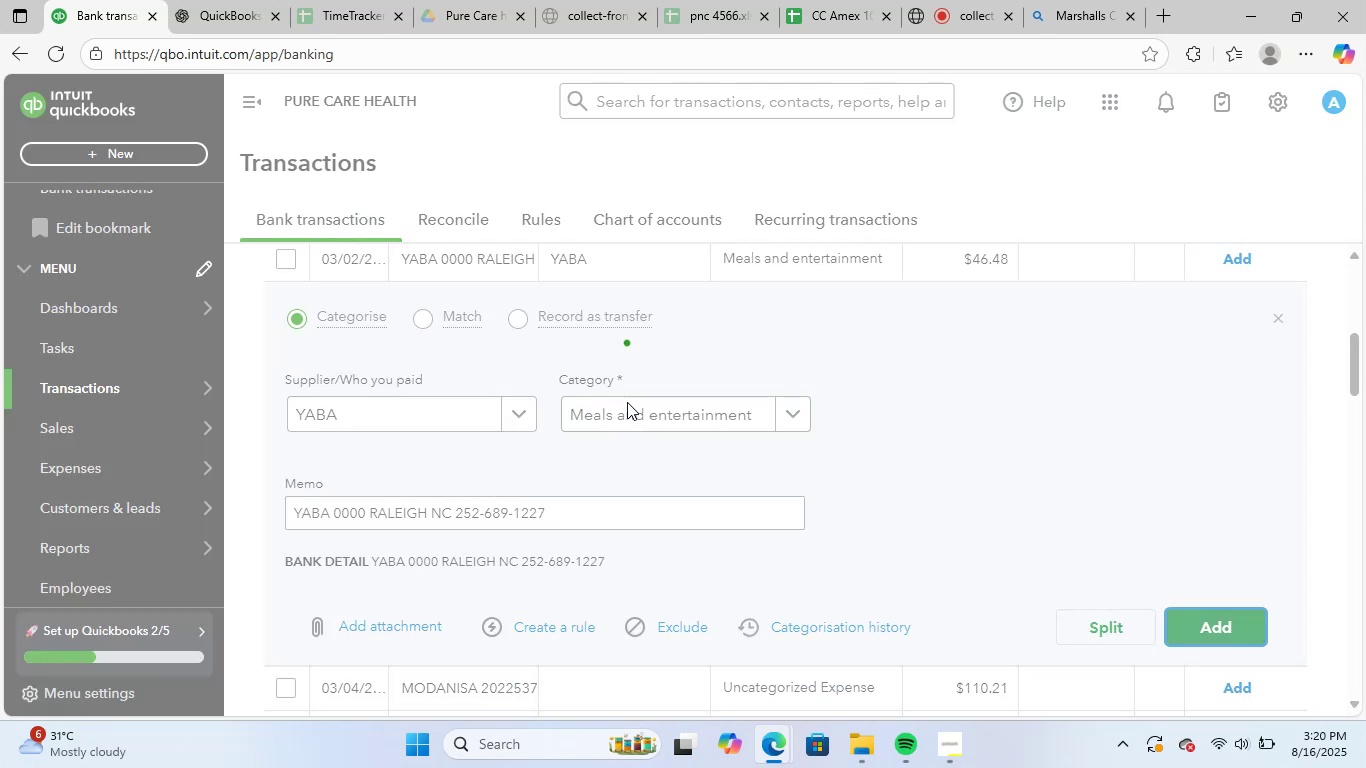 
scroll: coordinate [747, 498], scroll_direction: up, amount: 2.0
 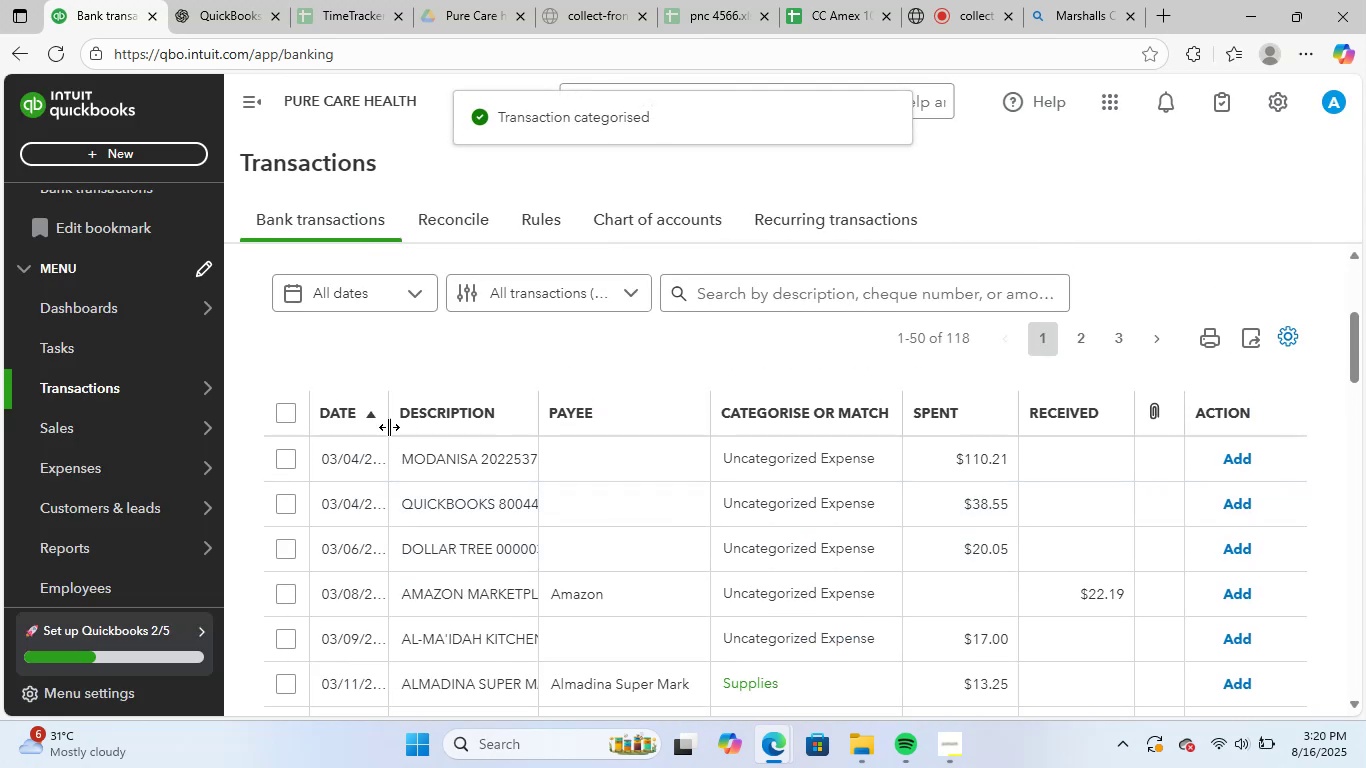 
left_click([417, 448])
 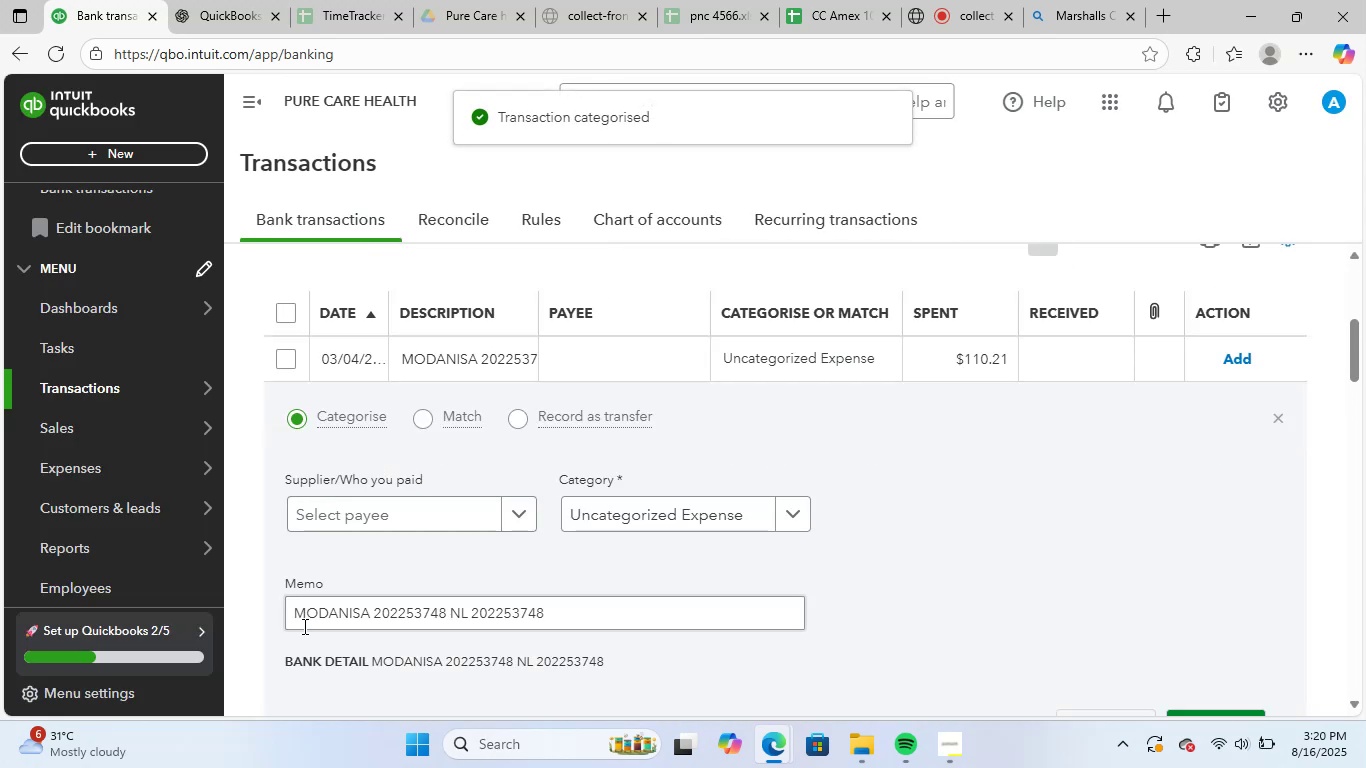 
left_click_drag(start_coordinate=[292, 613], to_coordinate=[621, 626])
 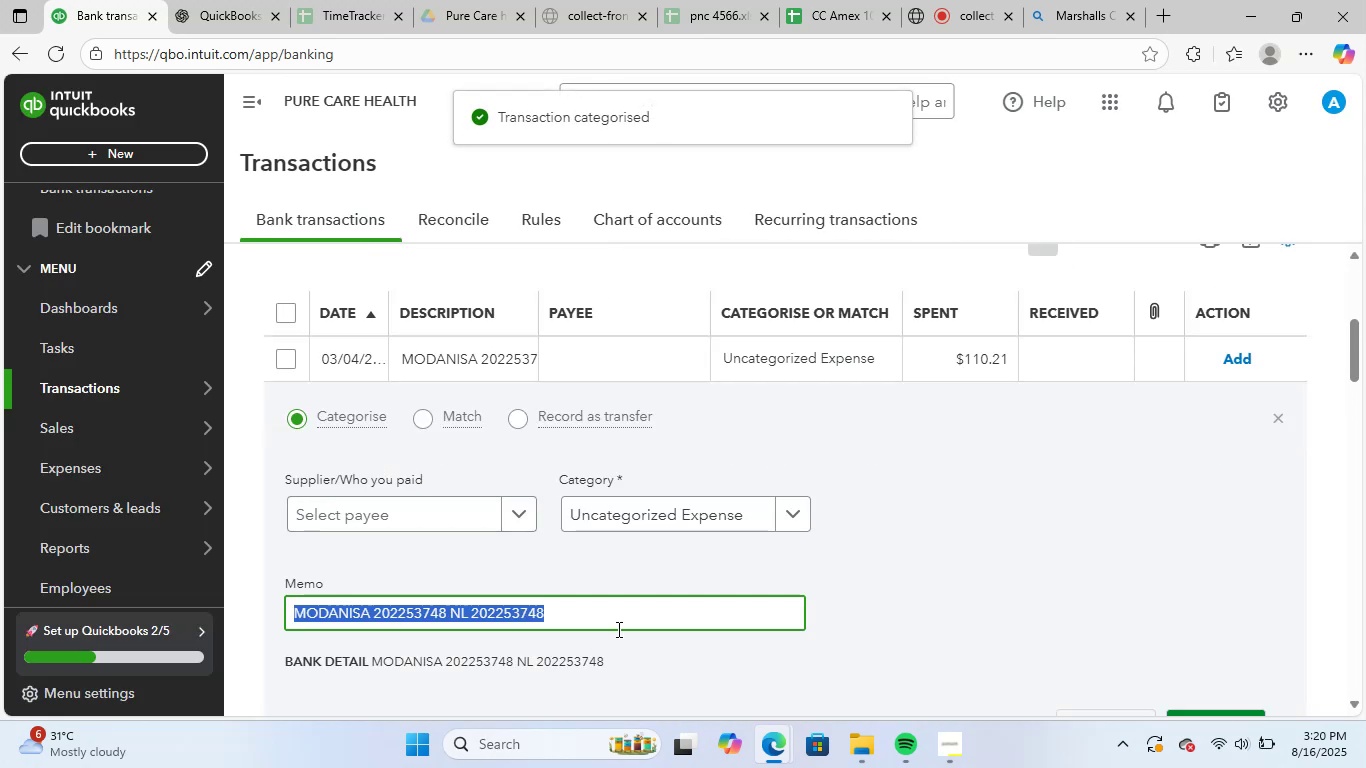 
key(Control+ControlLeft)
 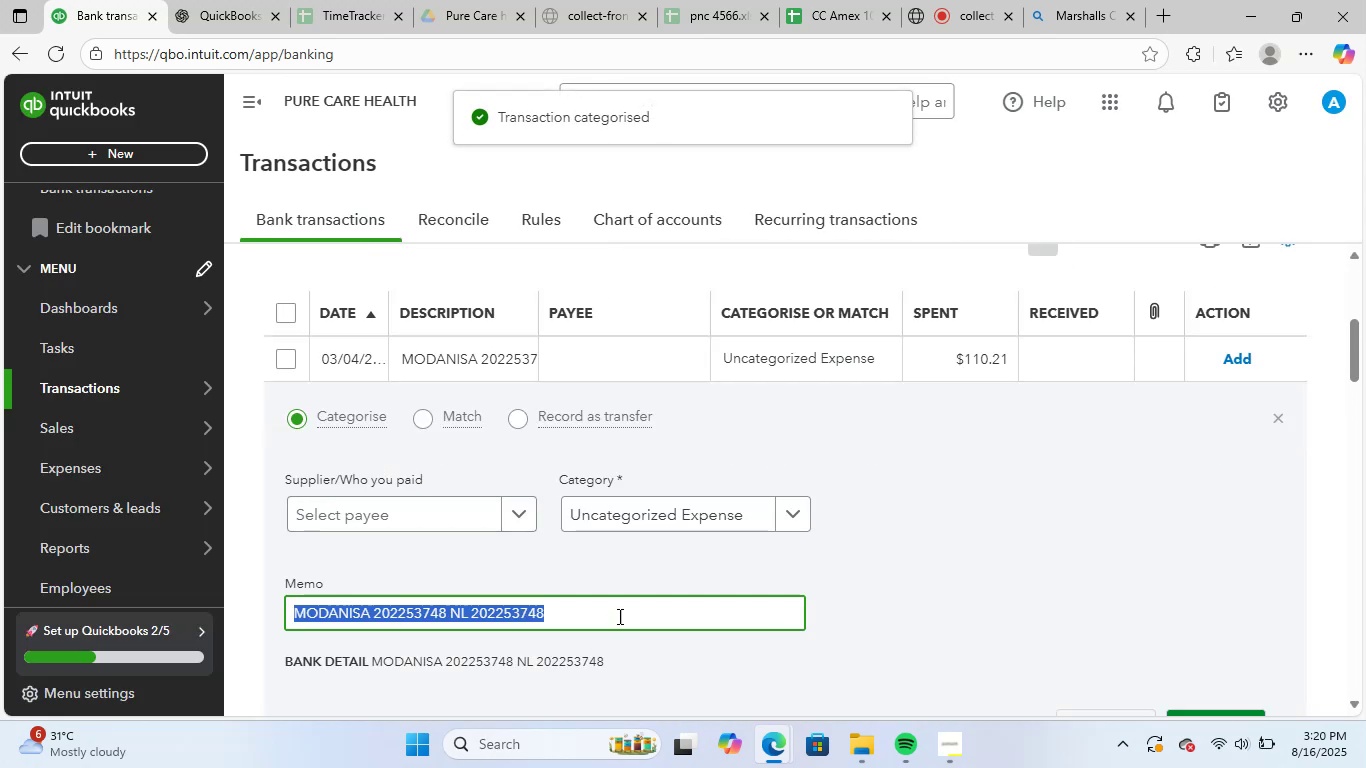 
key(Control+C)
 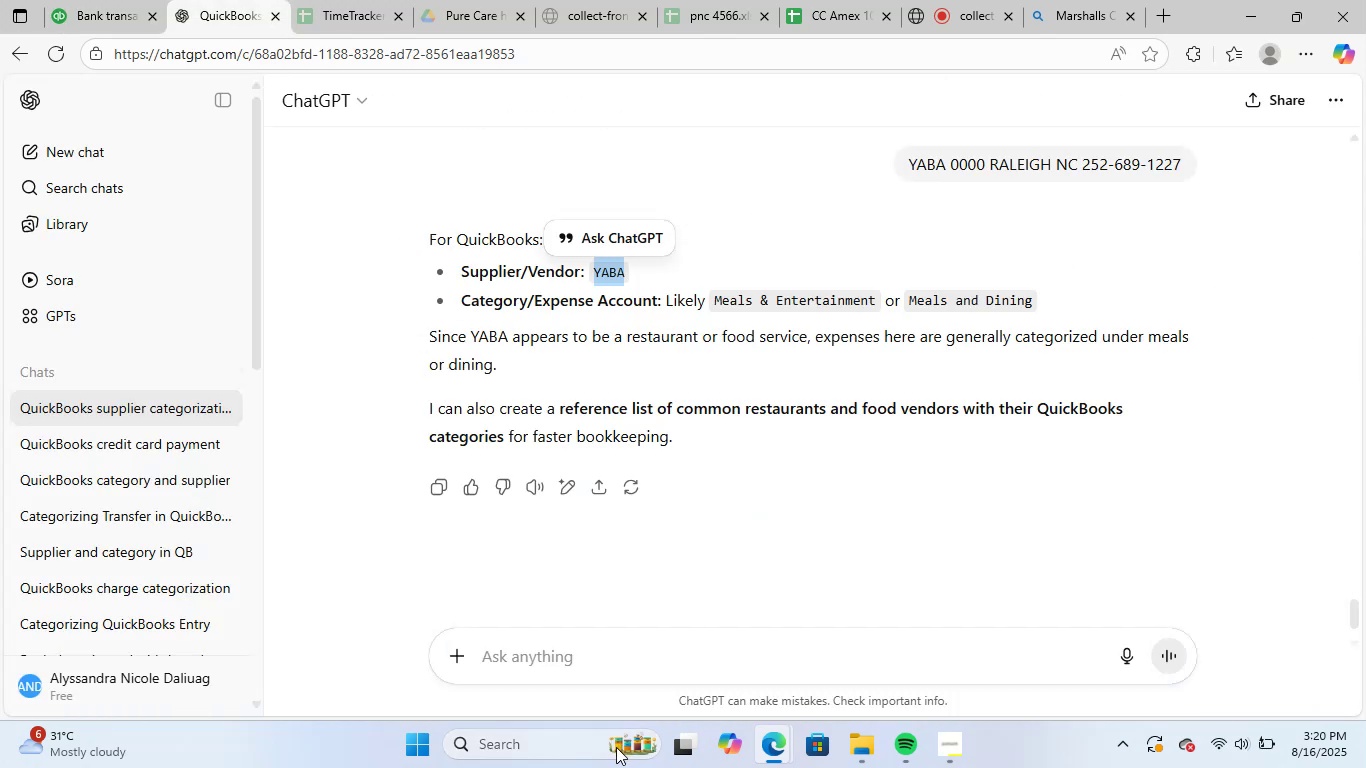 
left_click([650, 650])
 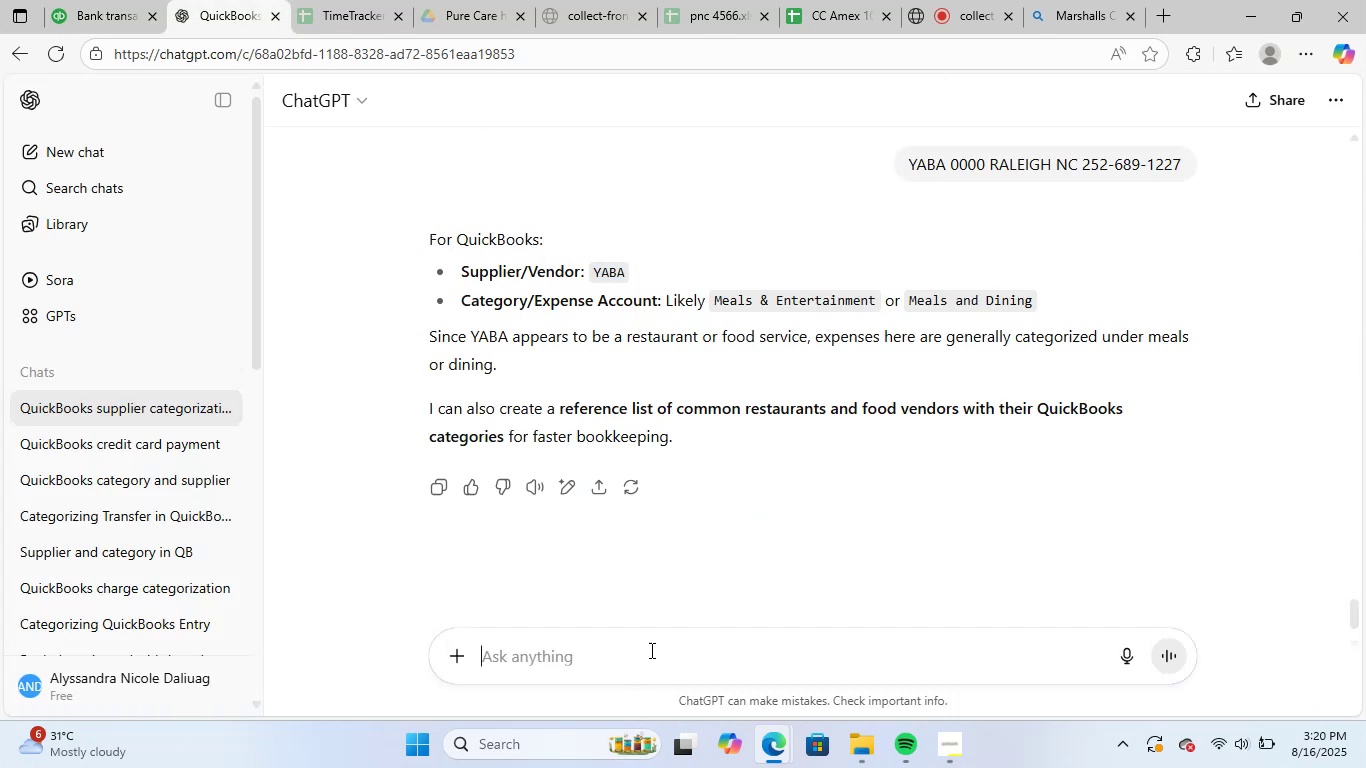 
key(Control+ControlLeft)
 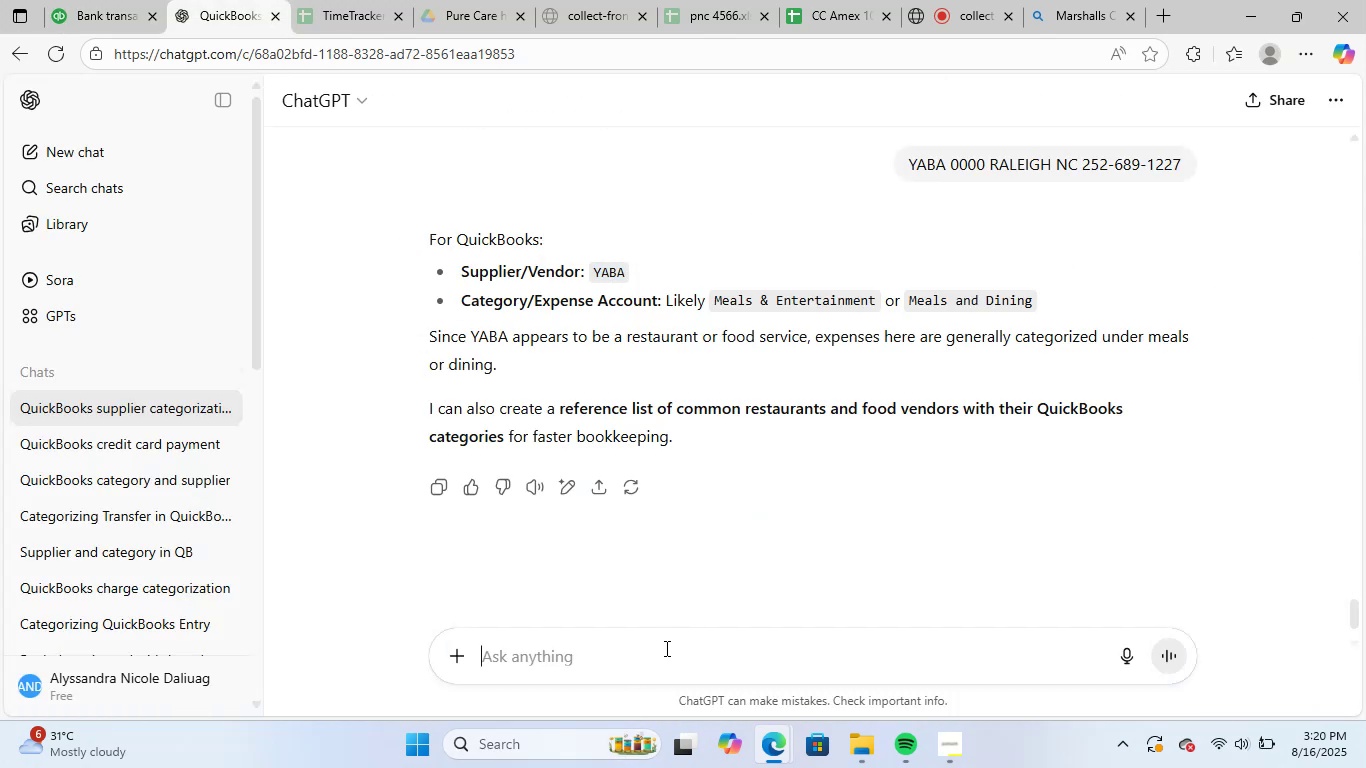 
key(Control+V)
 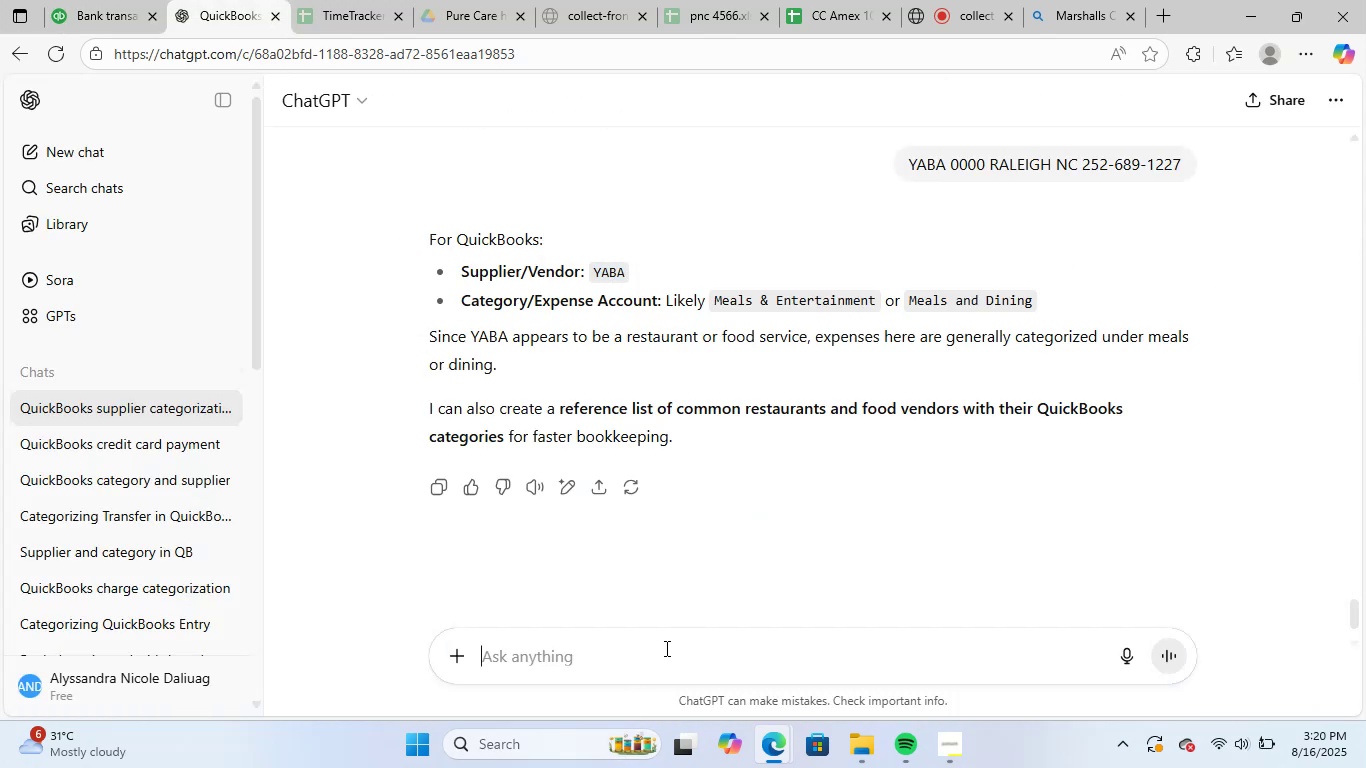 
key(NumpadEnter)
 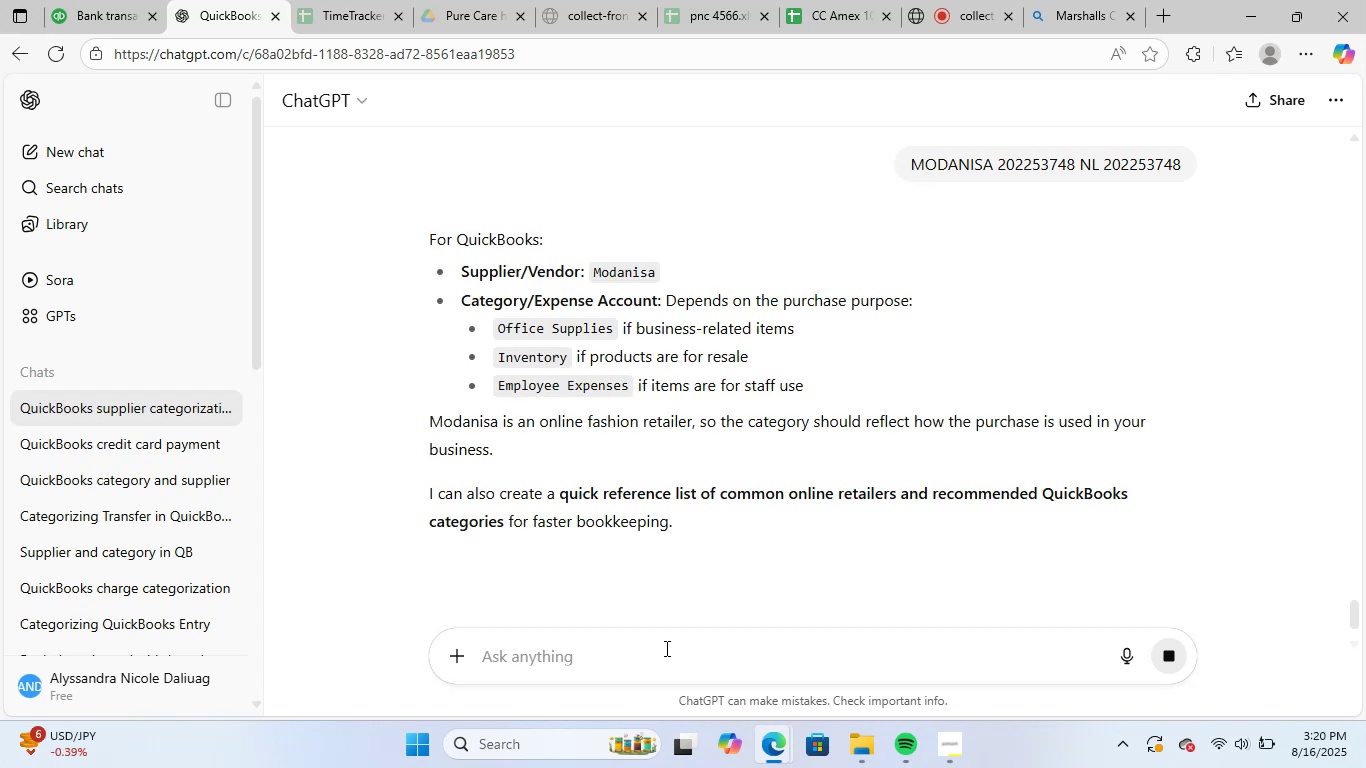 
wait(6.3)
 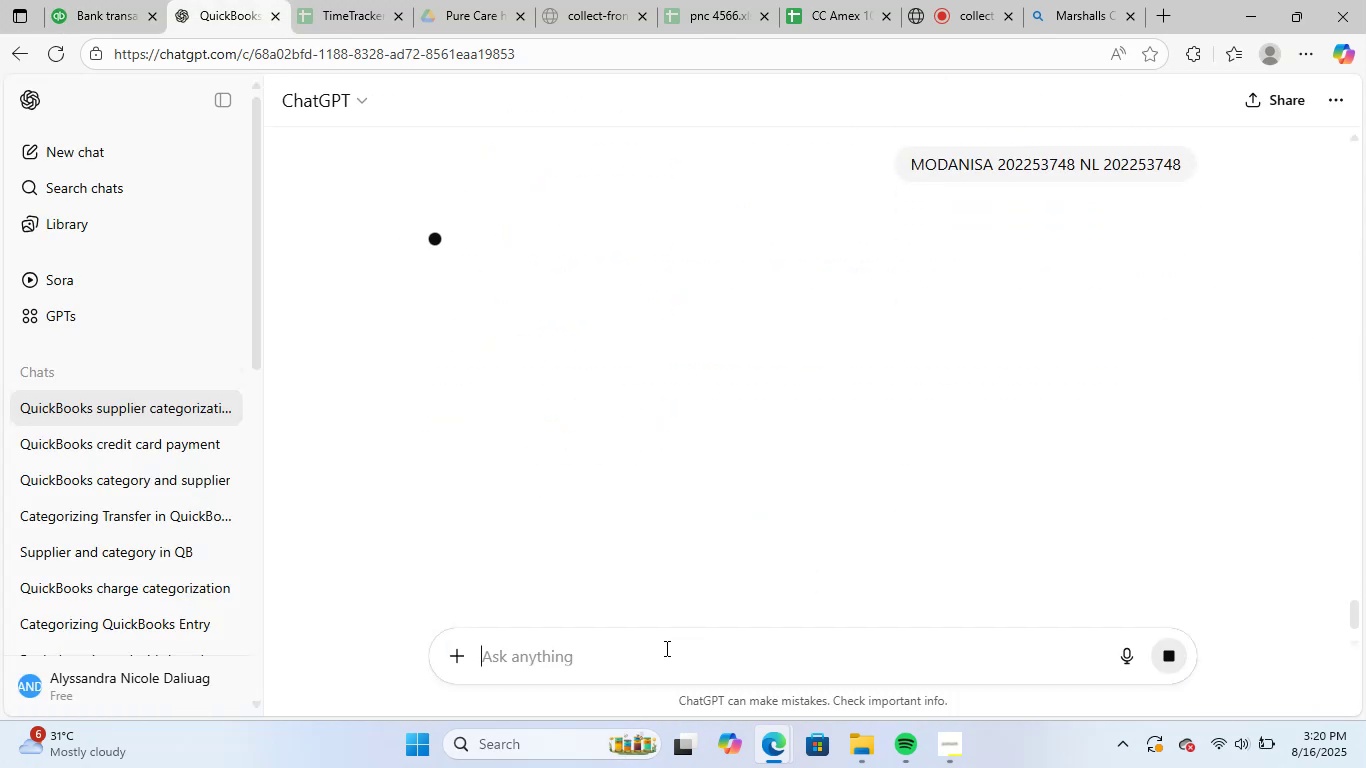 
left_click_drag(start_coordinate=[593, 274], to_coordinate=[668, 274])
 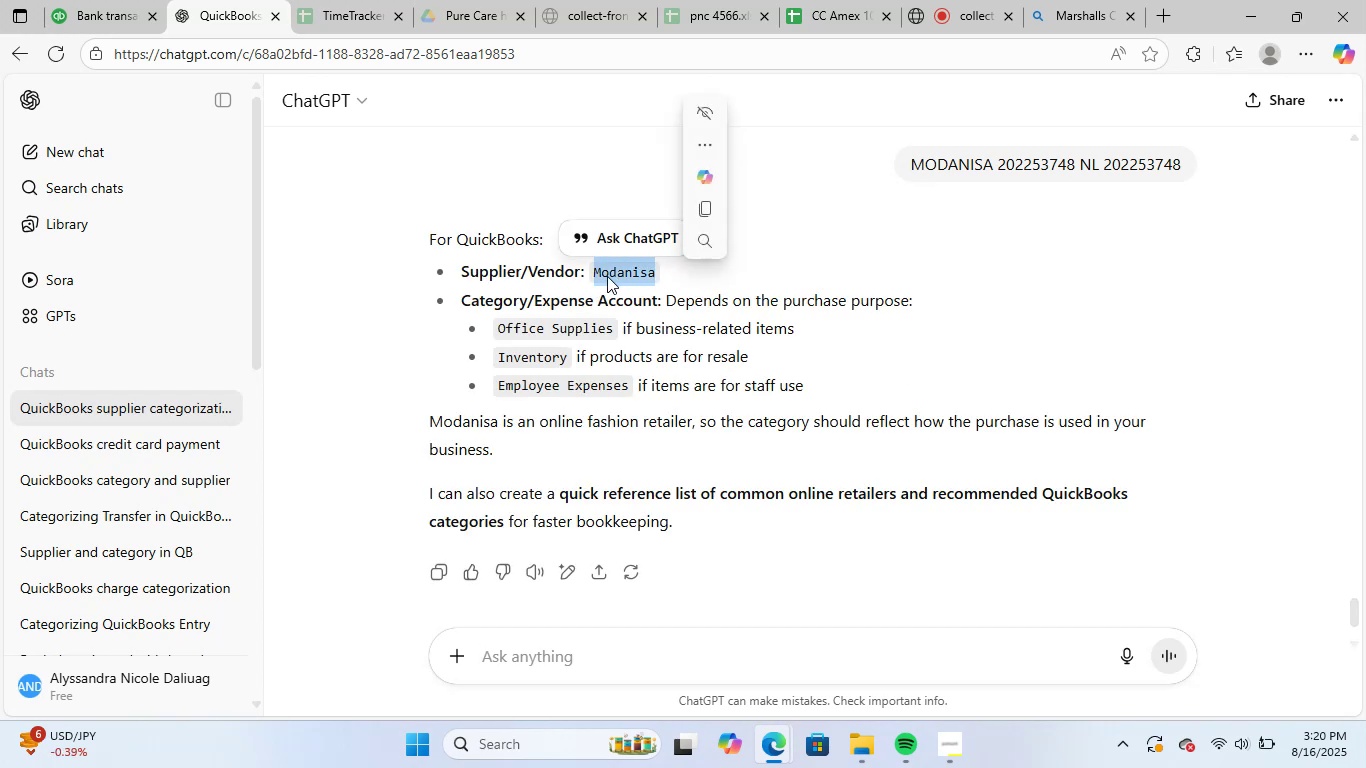 
left_click([606, 276])
 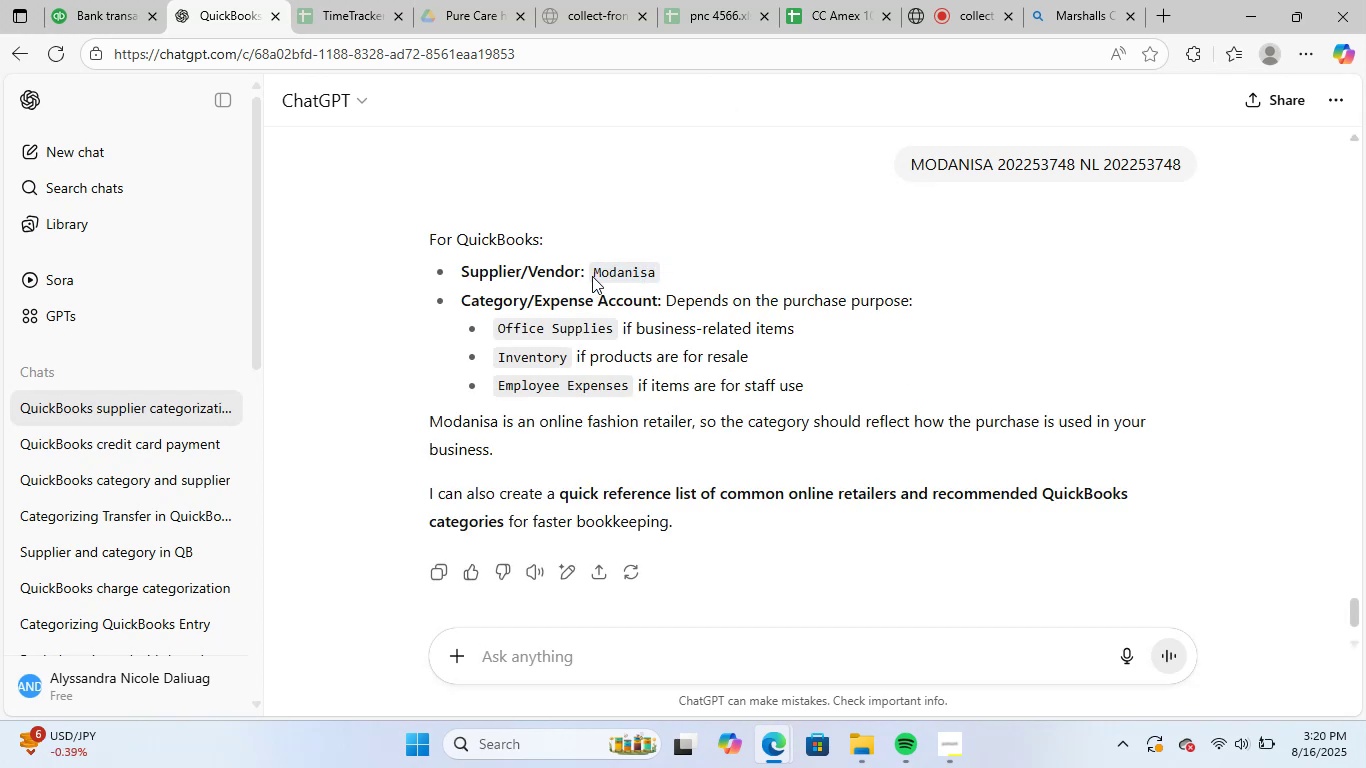 
left_click_drag(start_coordinate=[589, 274], to_coordinate=[669, 275])
 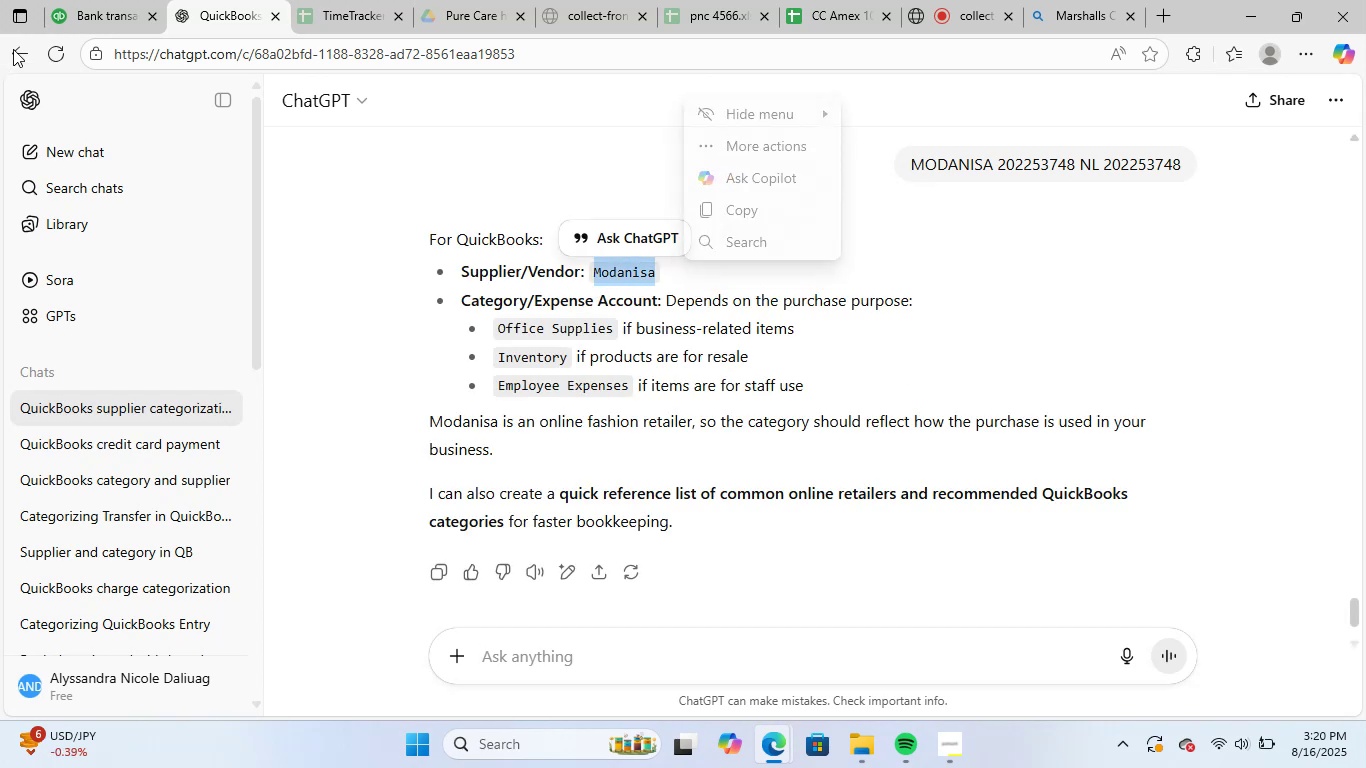 
key(Control+ControlLeft)
 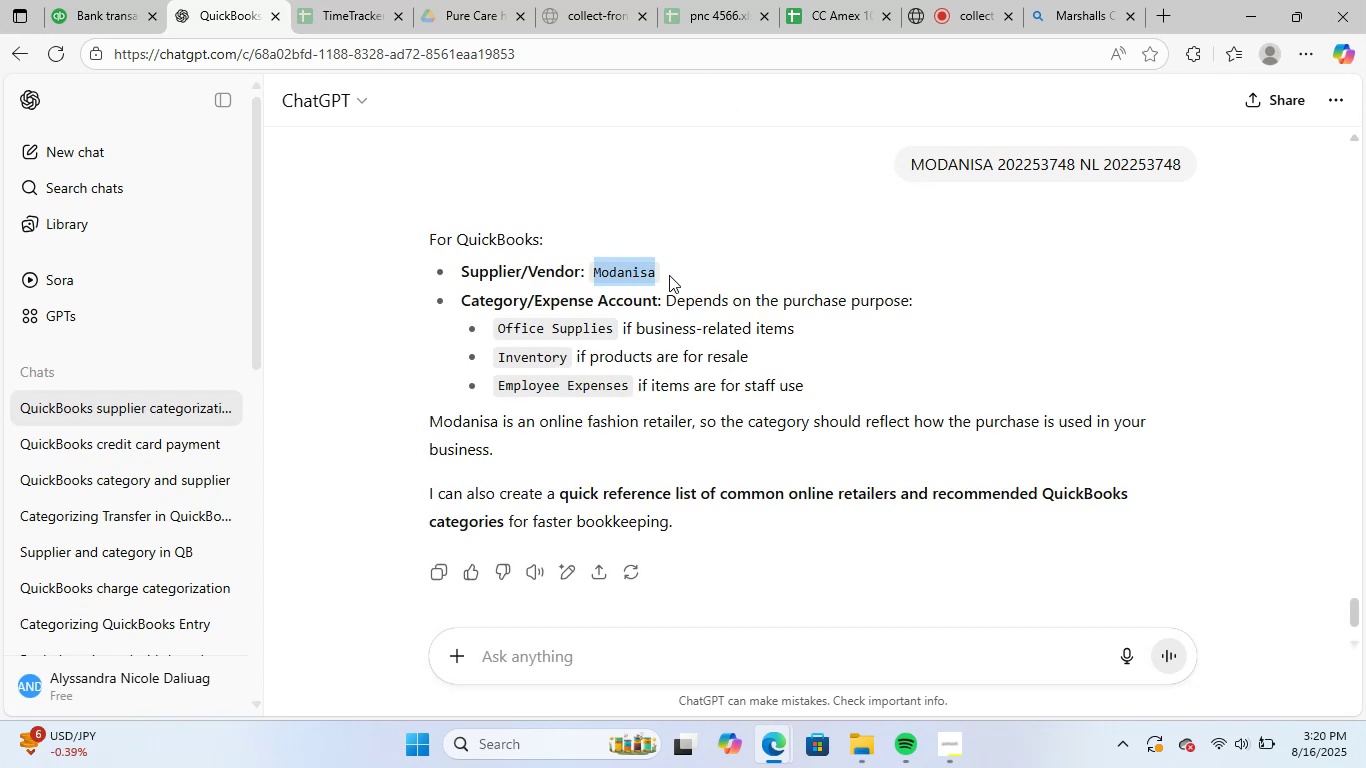 
key(Control+C)
 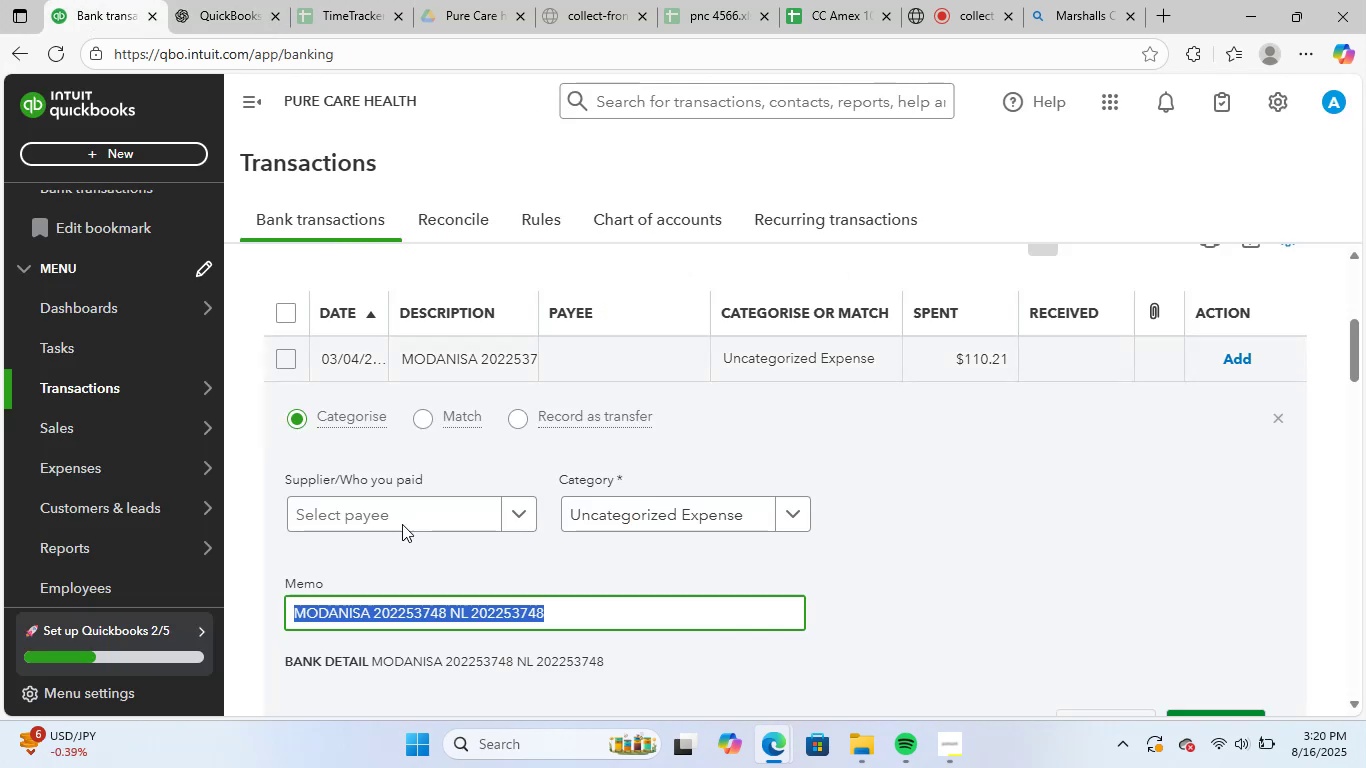 
key(Control+ControlLeft)
 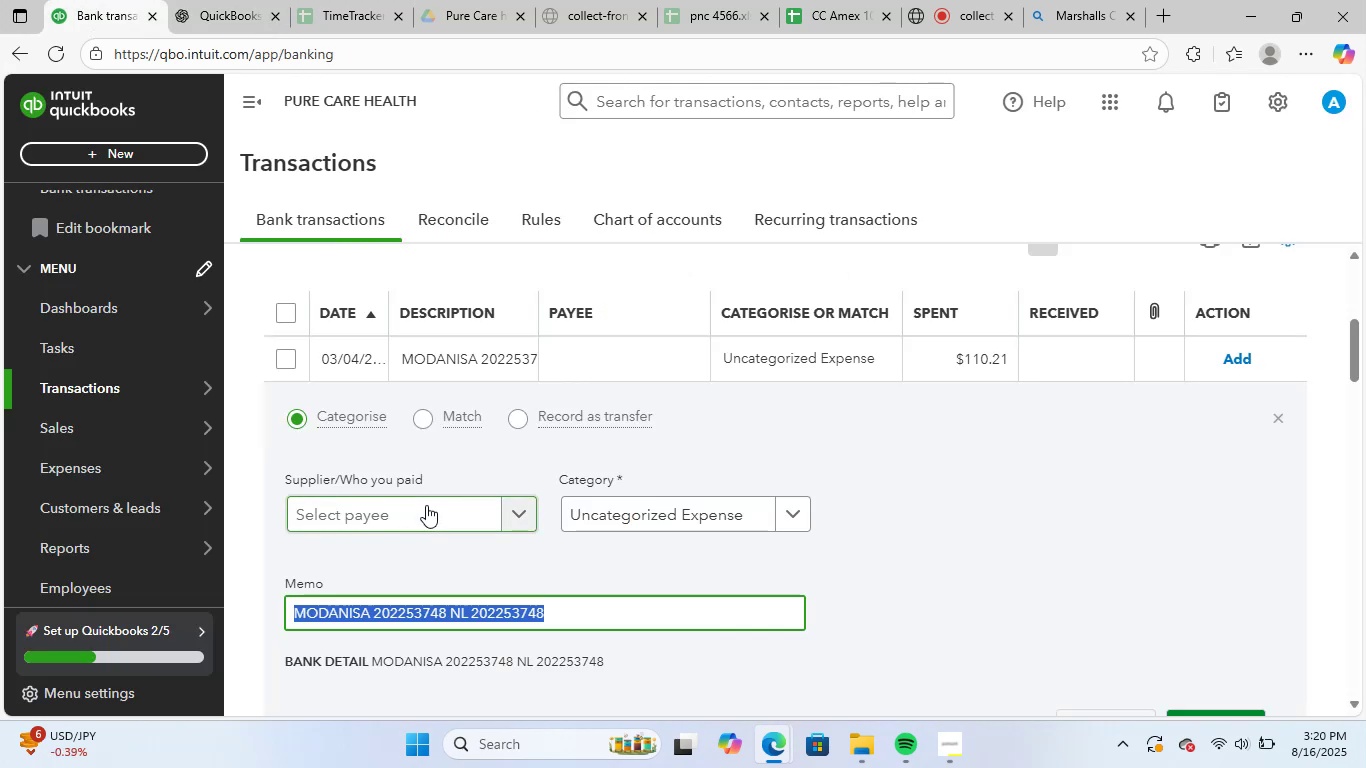 
left_click([426, 505])
 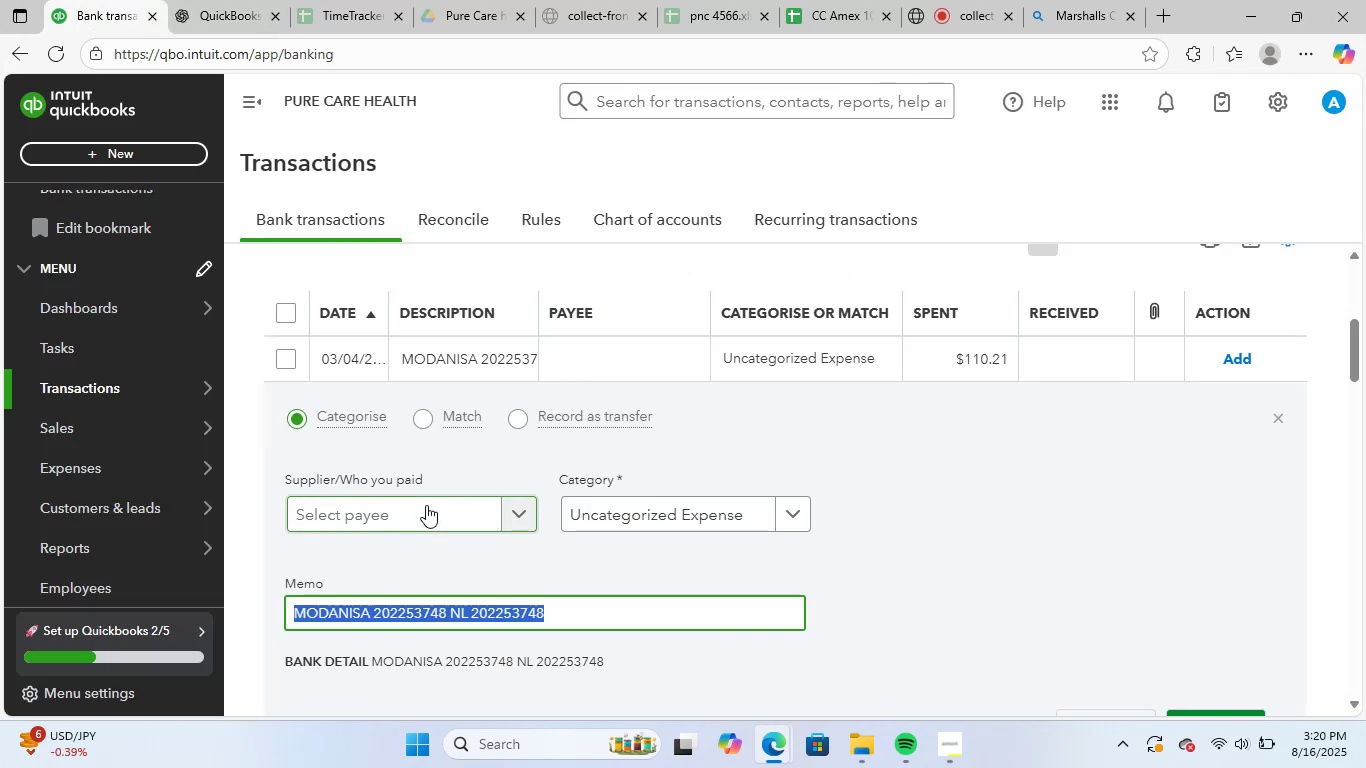 
key(Control+V)
 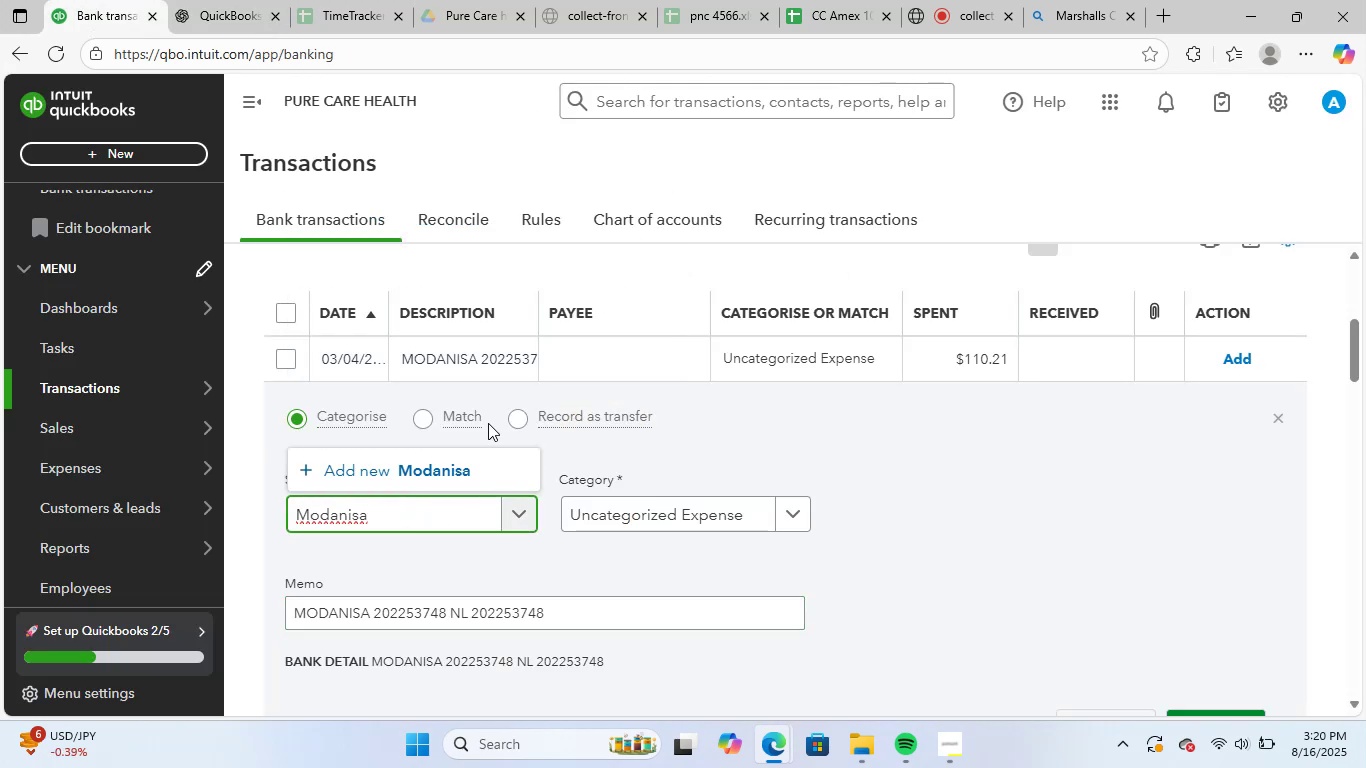 
left_click([491, 469])
 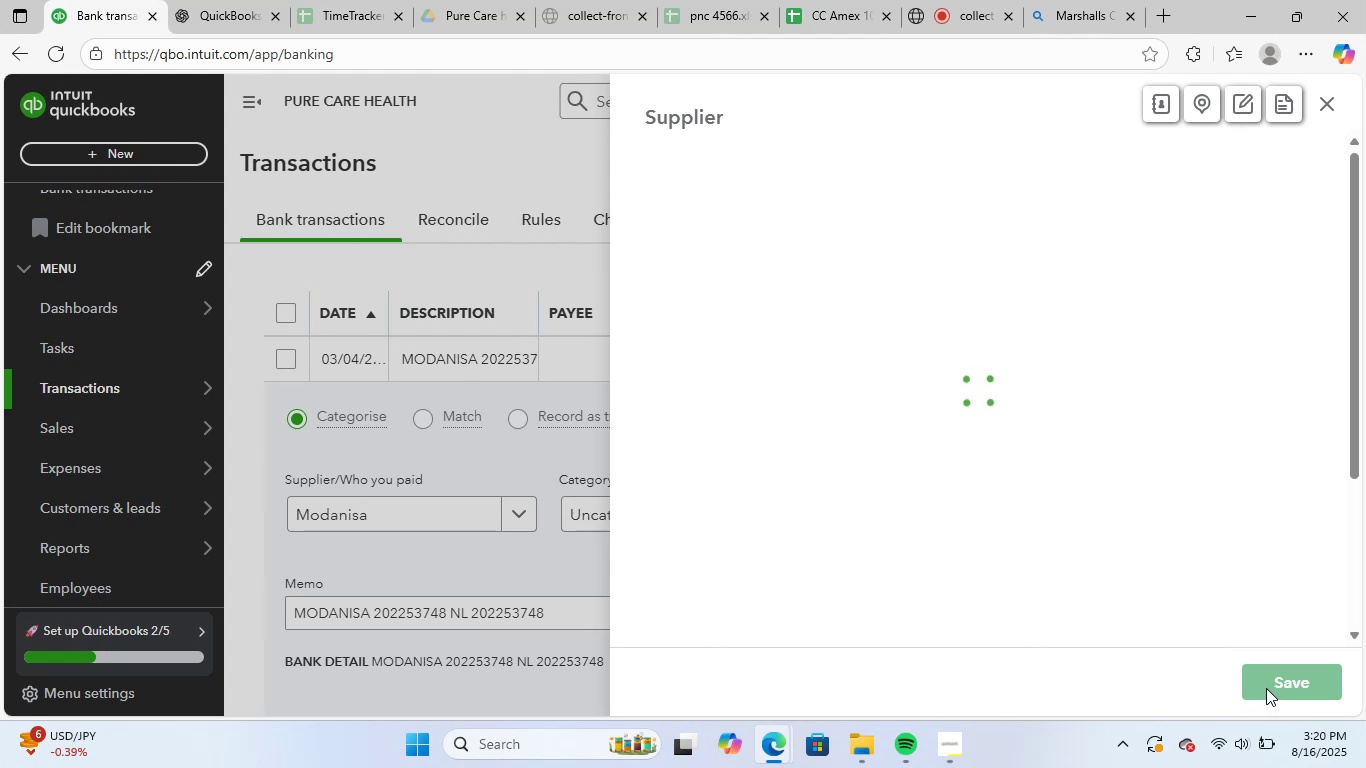 
left_click([1277, 684])
 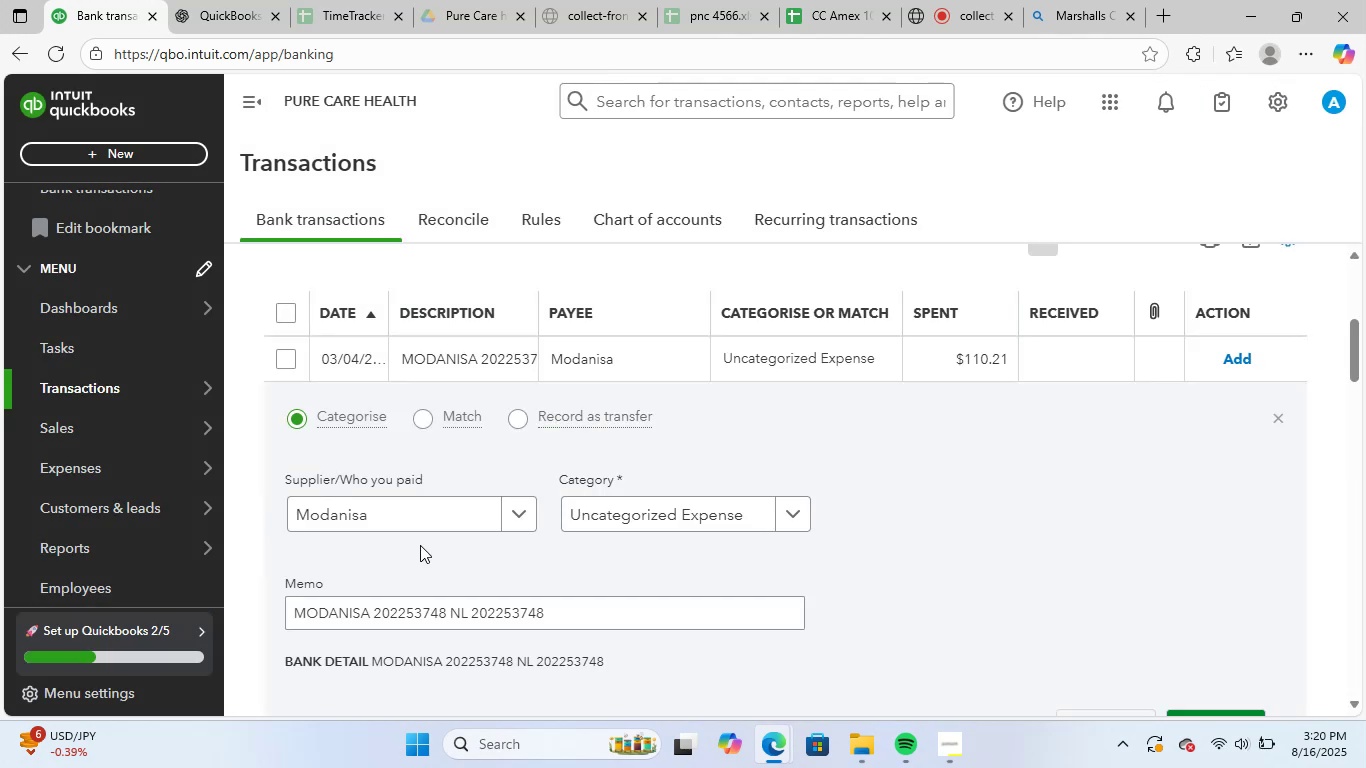 
left_click([670, 508])
 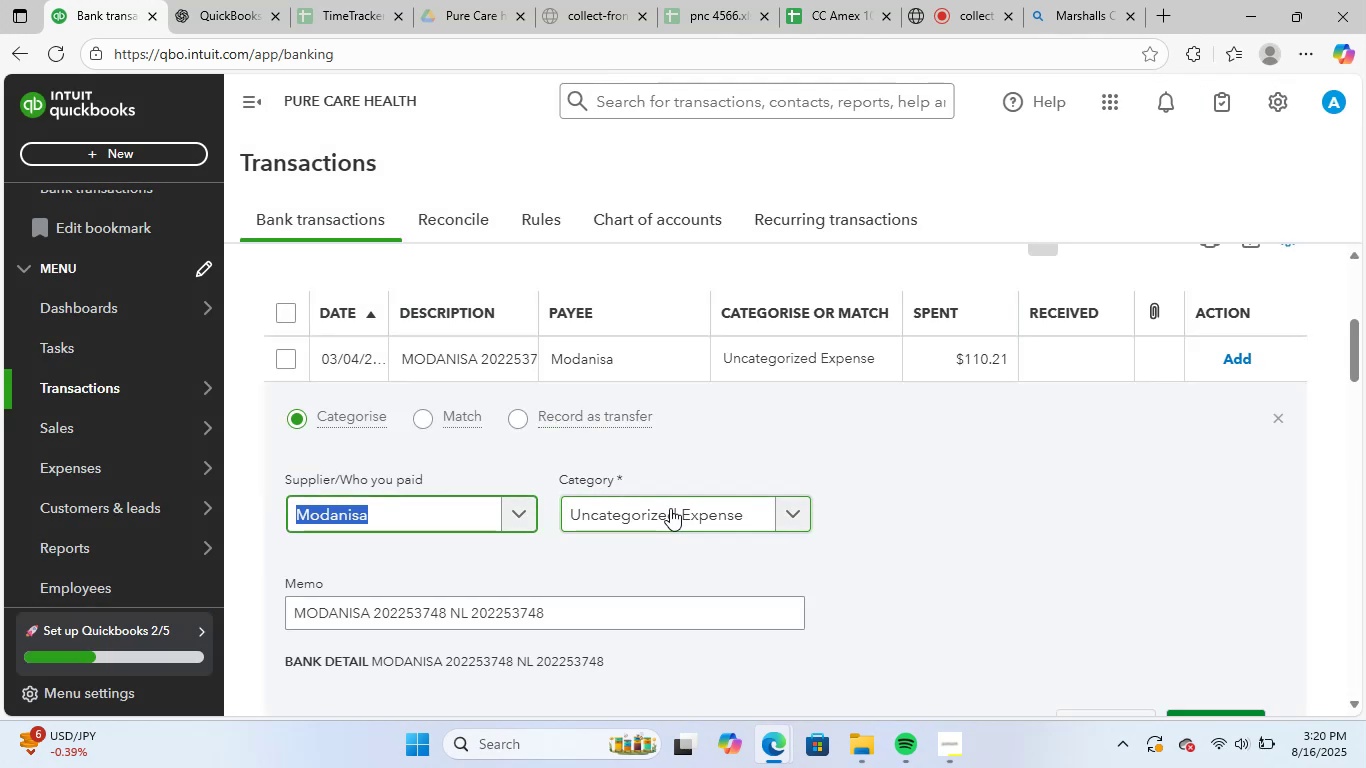 
left_click([670, 508])
 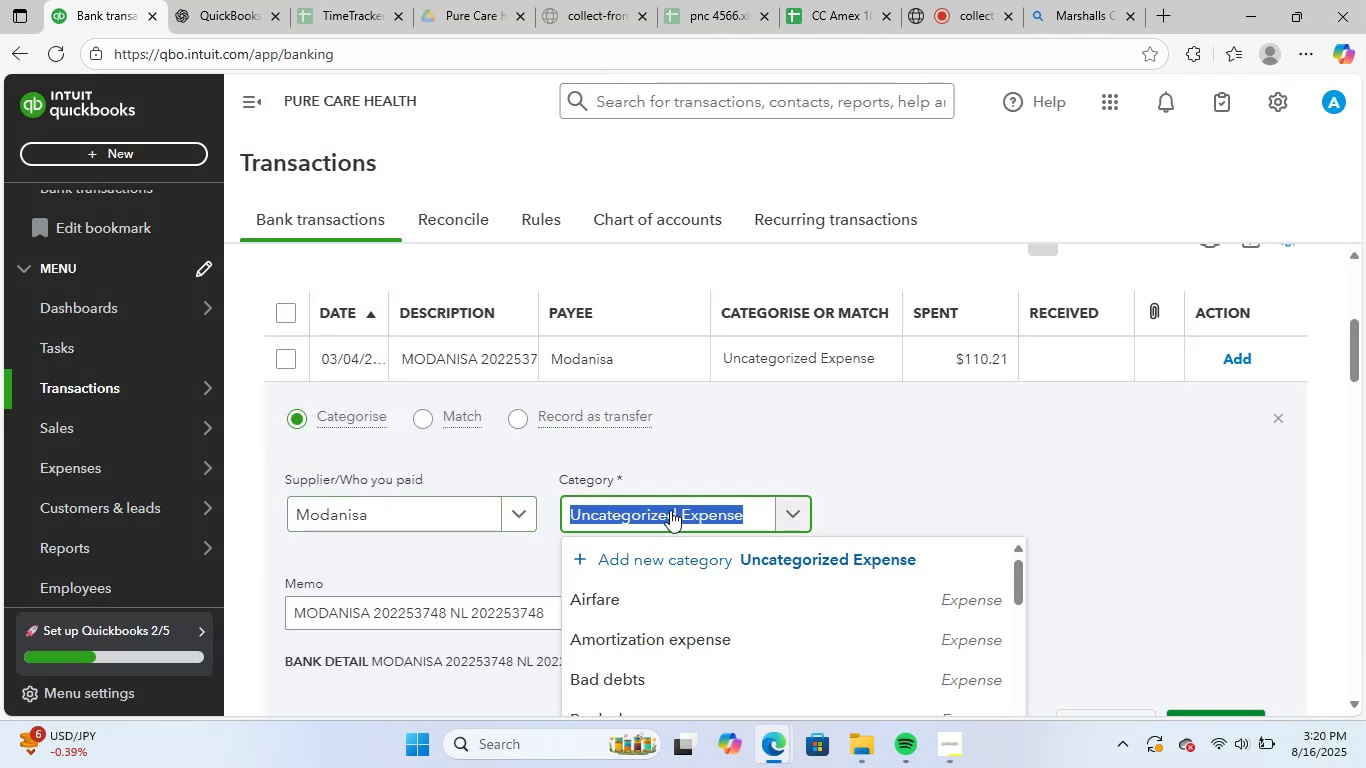 
type(supp)
 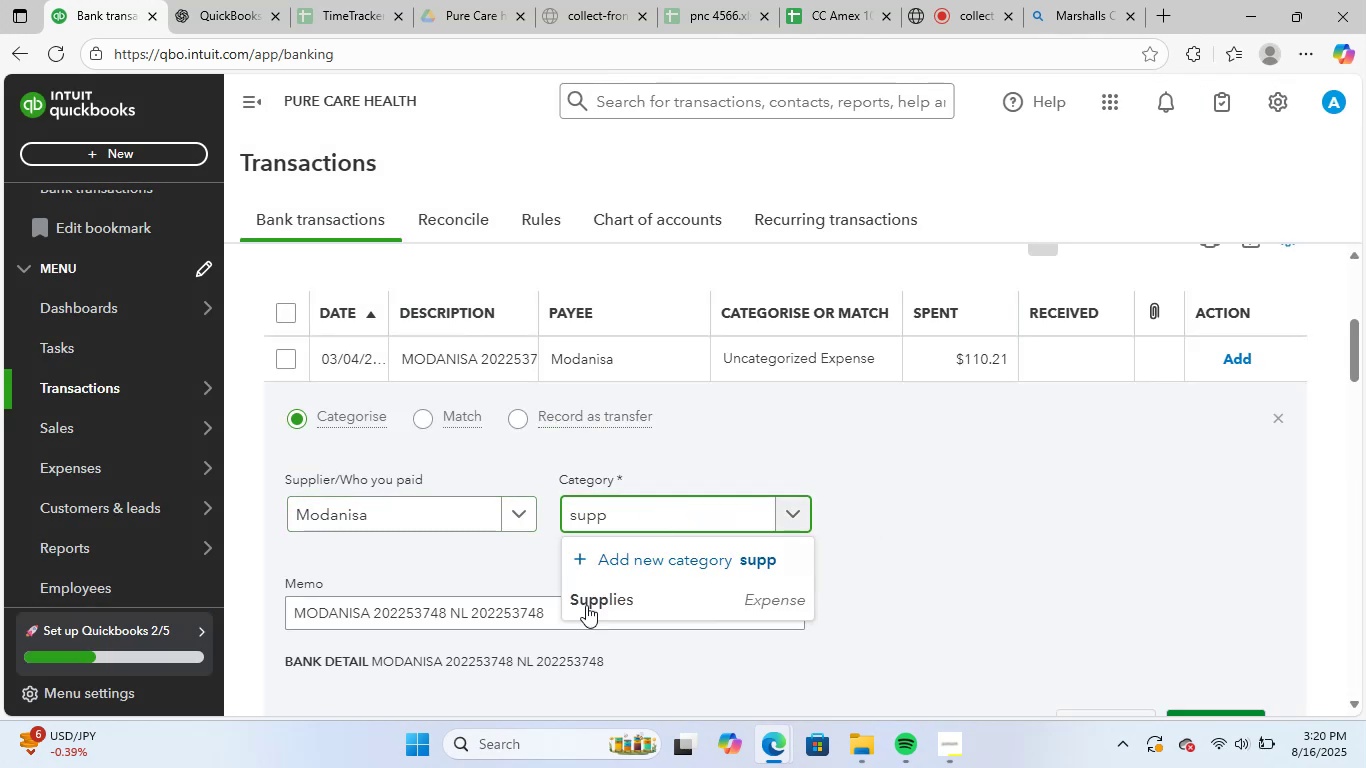 
left_click([648, 594])
 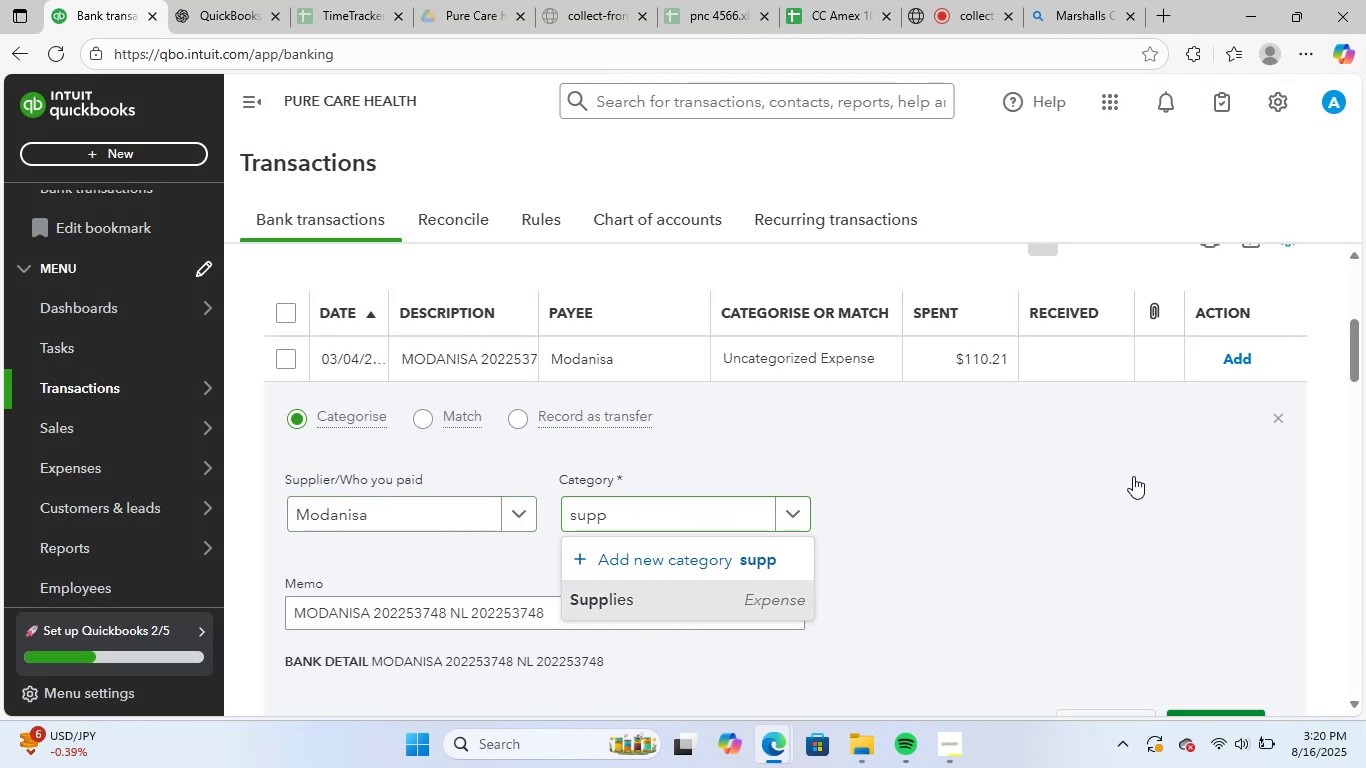 
scroll: coordinate [1149, 480], scroll_direction: down, amount: 2.0
 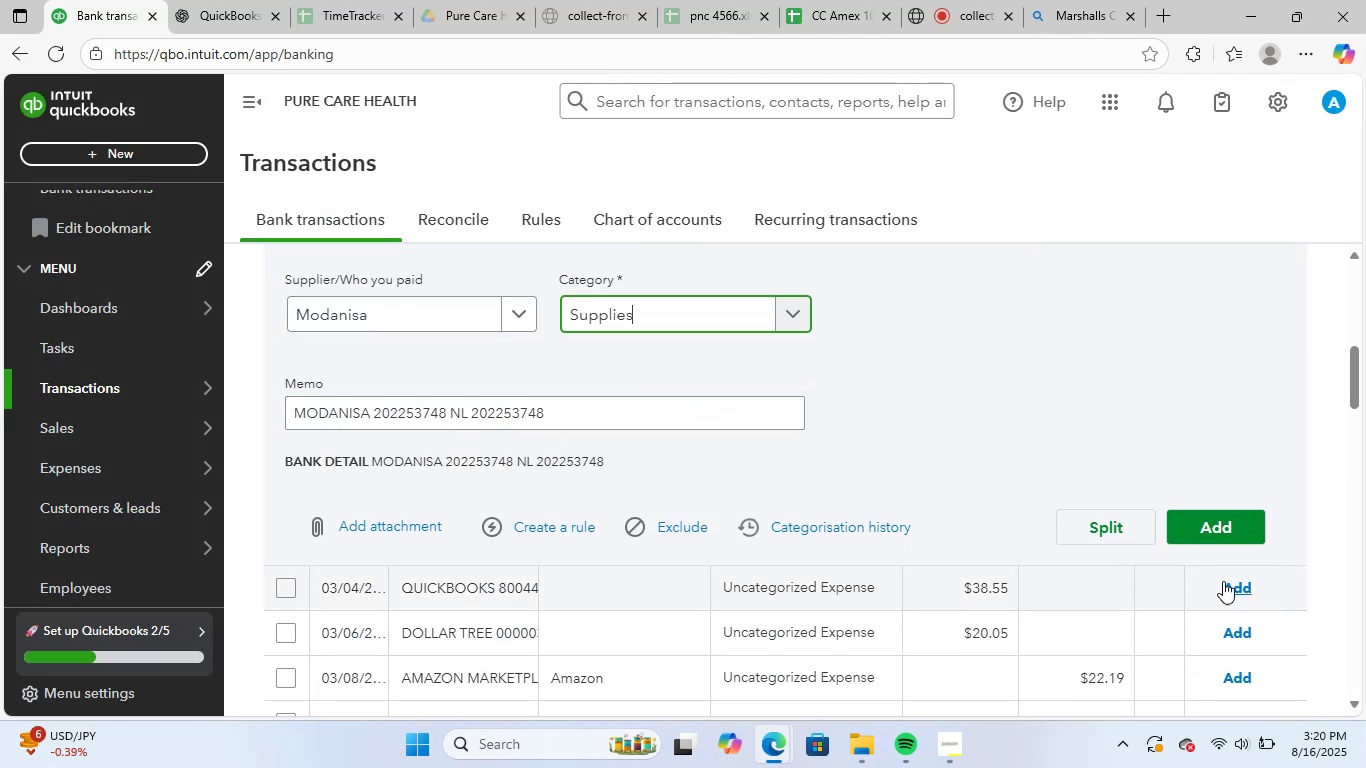 
left_click([1238, 533])
 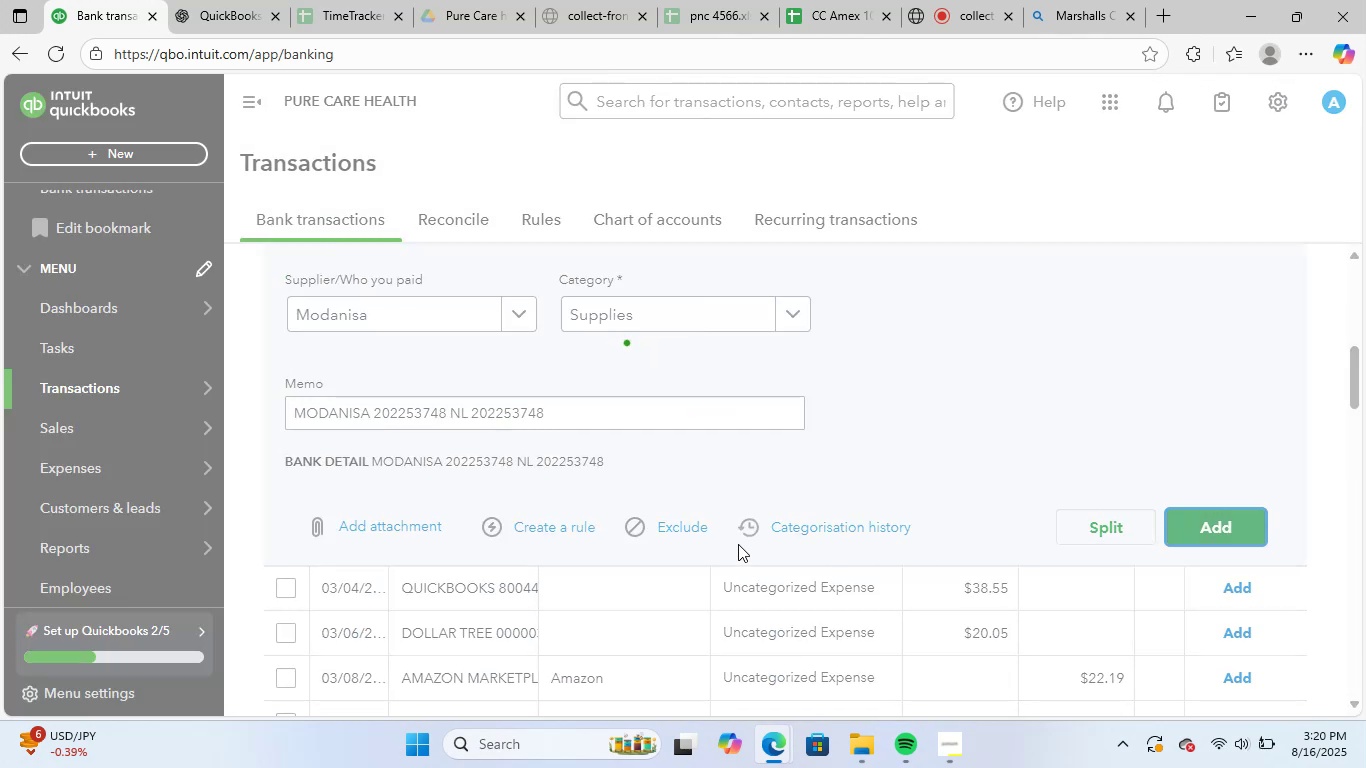 
scroll: coordinate [794, 598], scroll_direction: up, amount: 9.0
 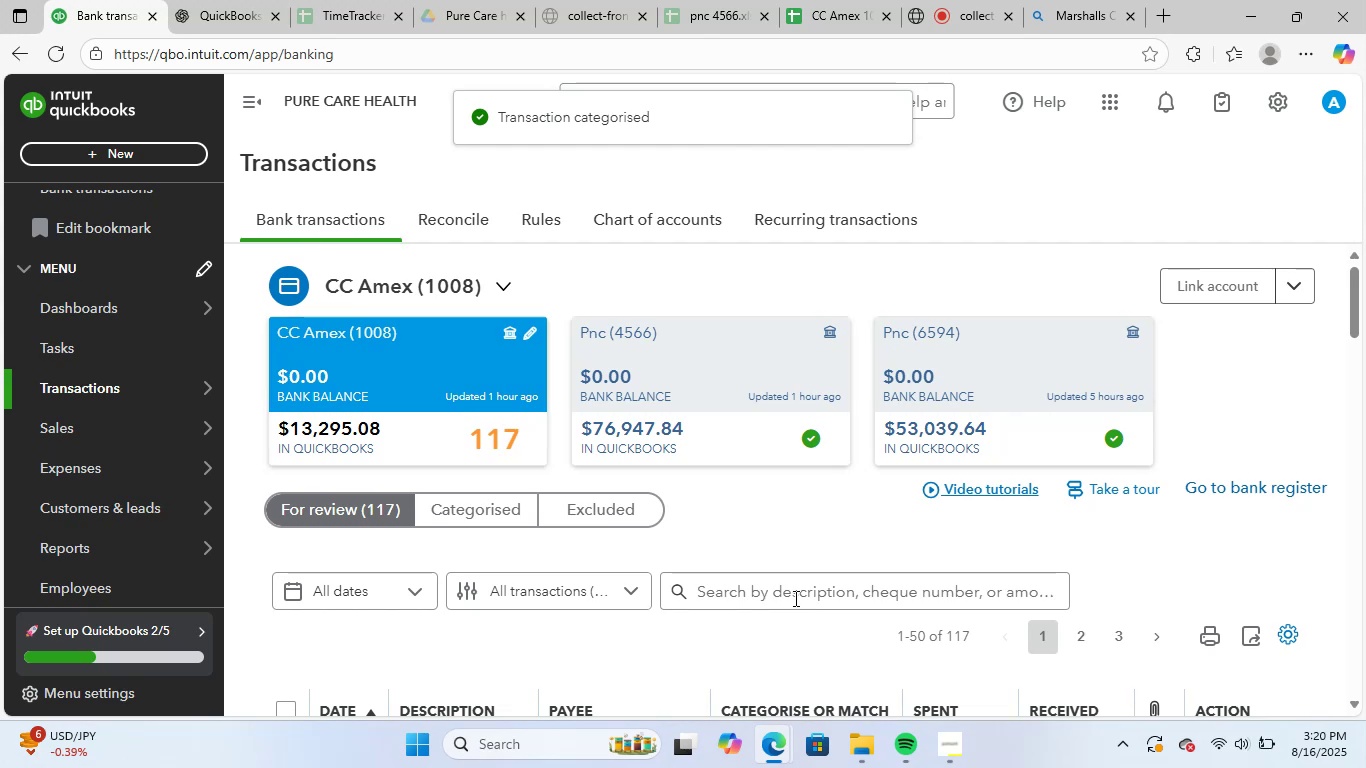 
scroll: coordinate [717, 555], scroll_direction: down, amount: 4.0
 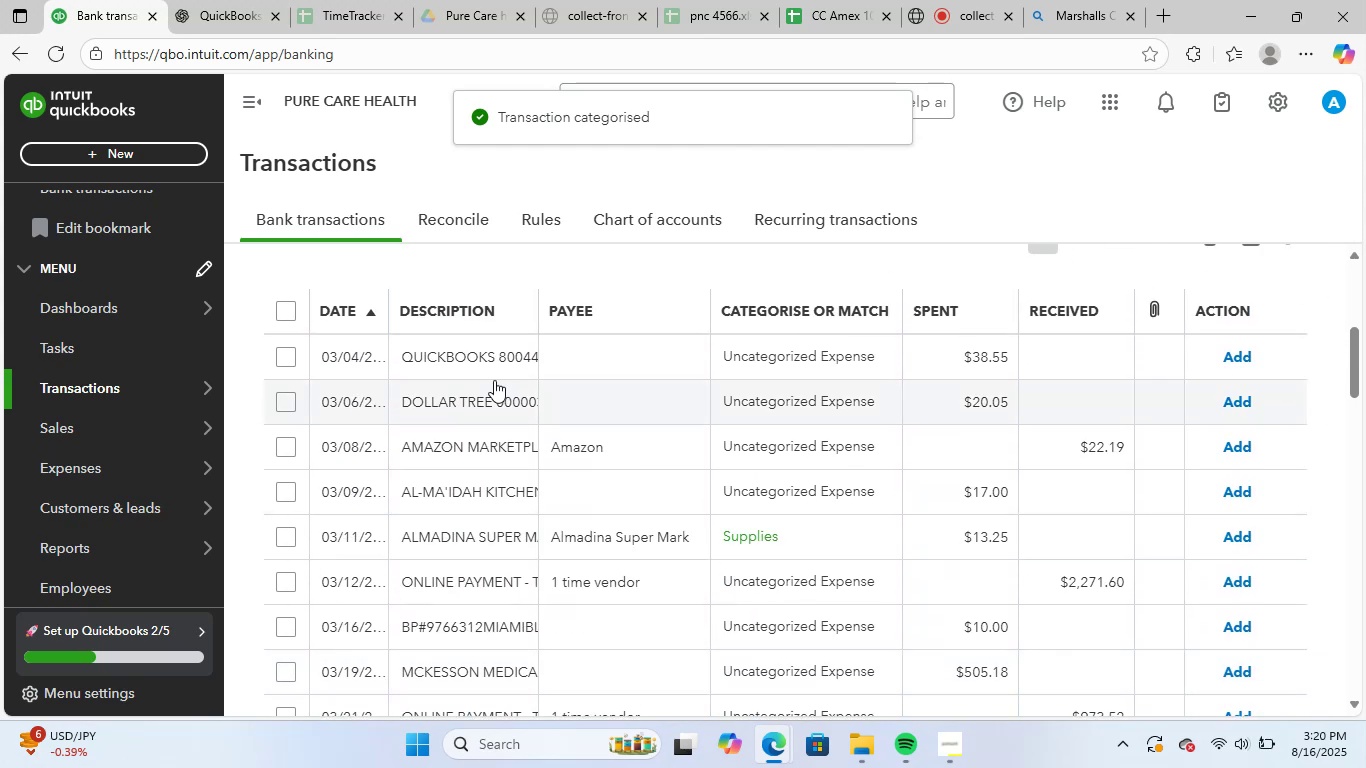 
left_click([472, 360])
 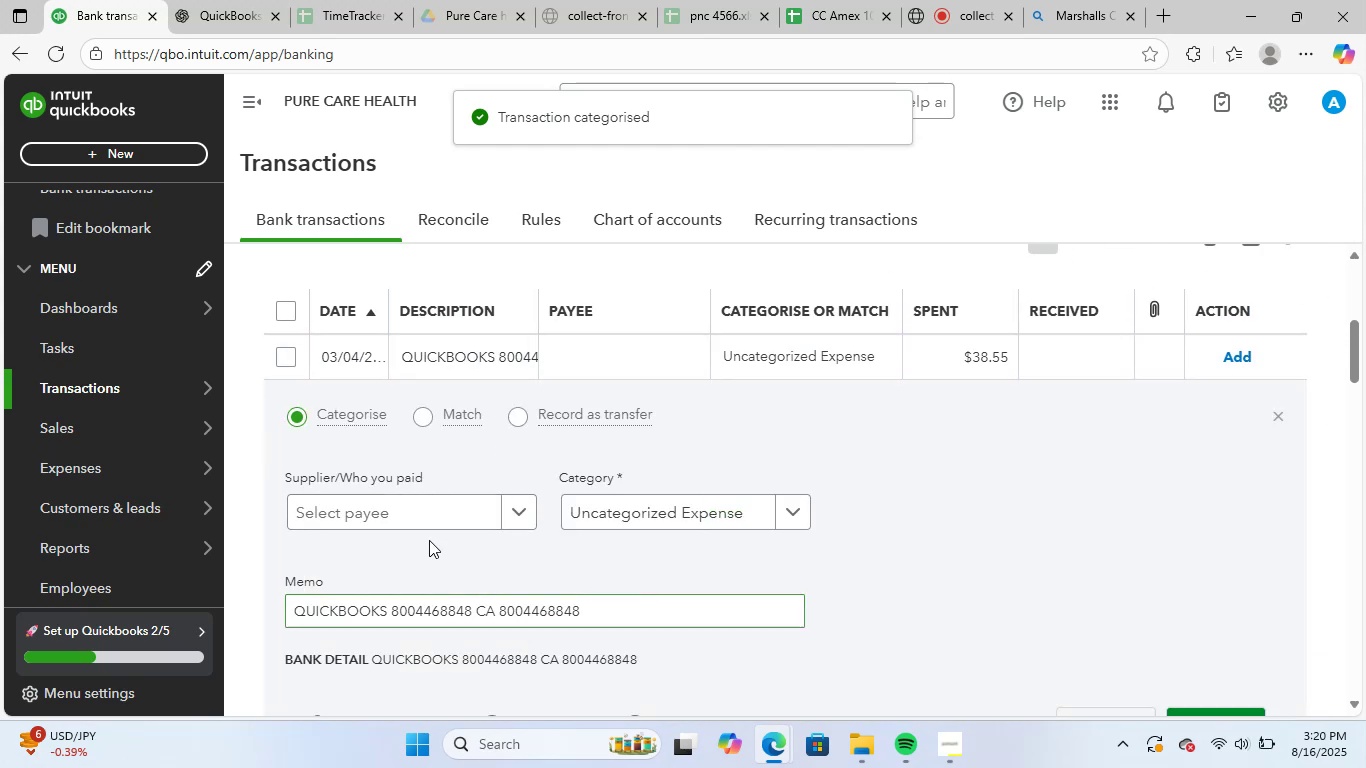 
left_click([437, 504])
 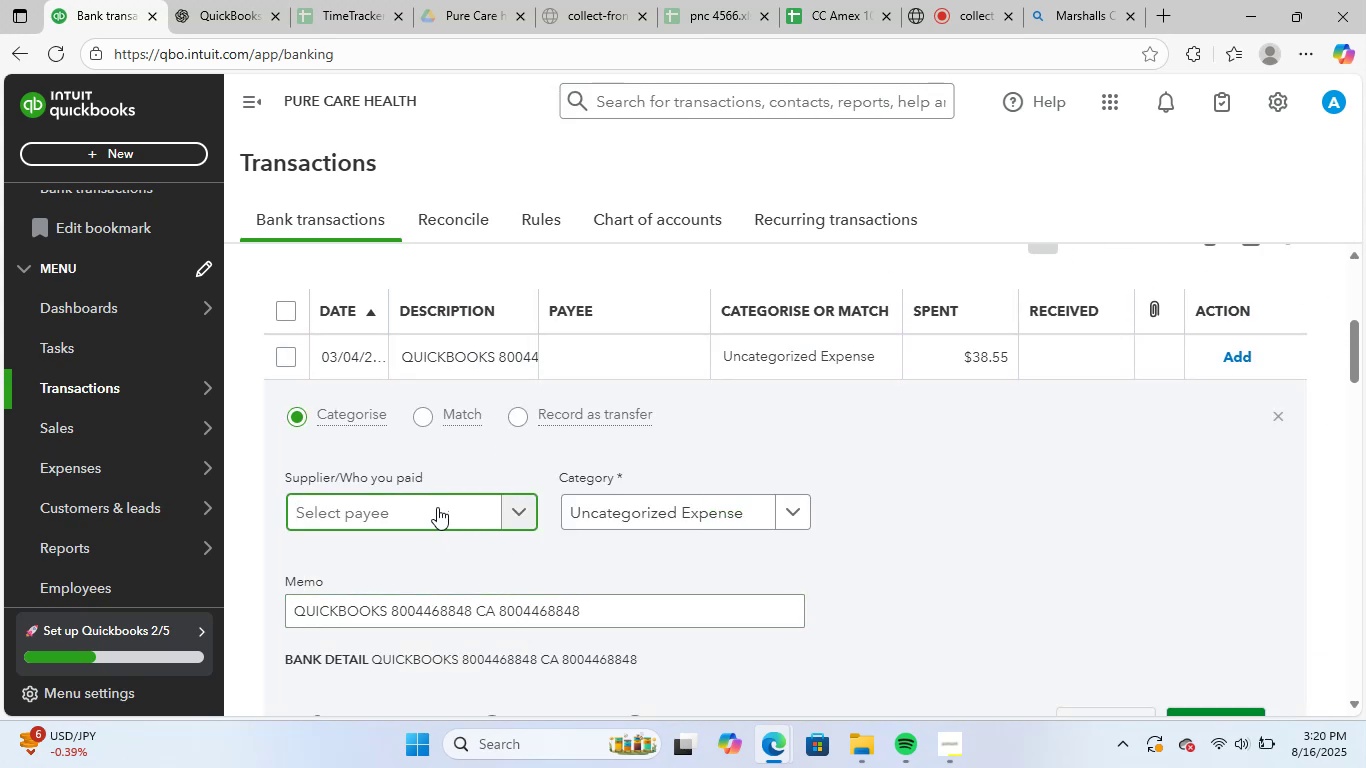 
type(intui)
 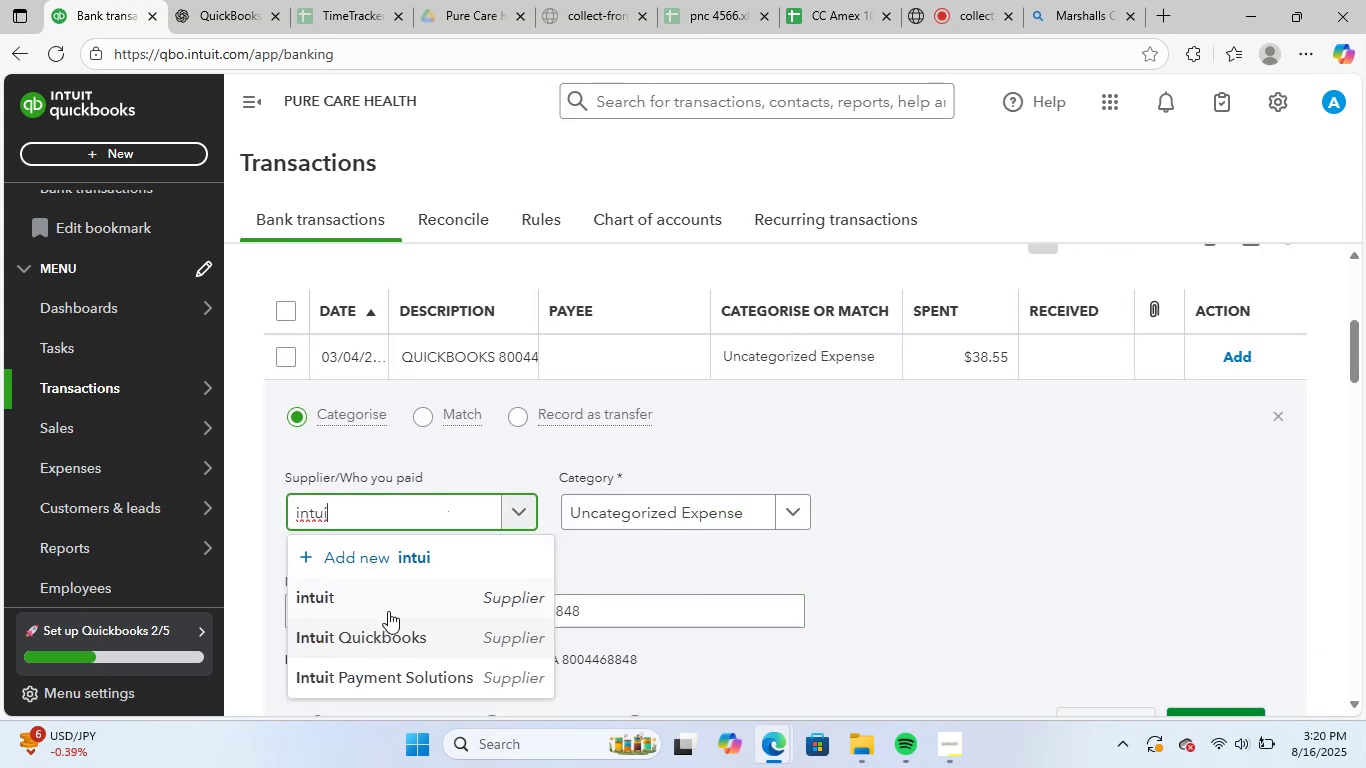 
left_click([402, 624])
 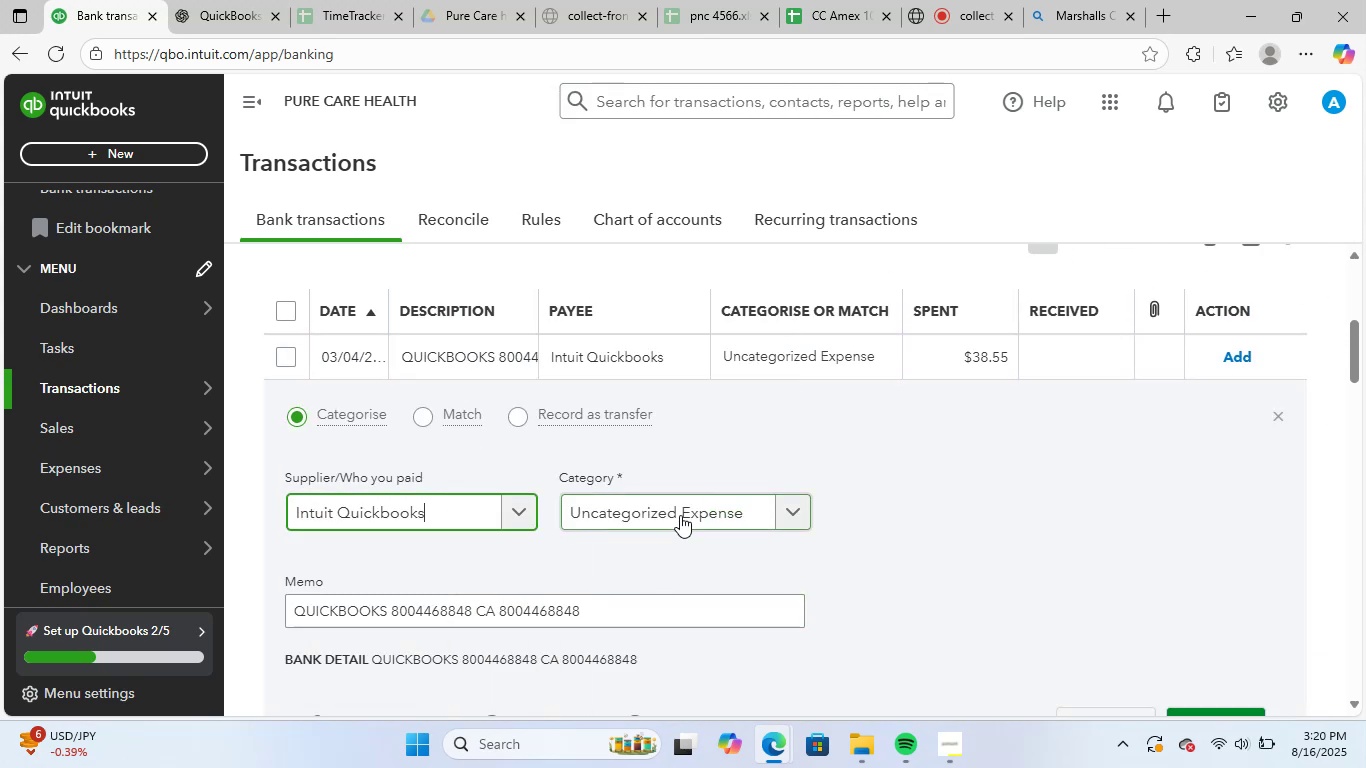 
left_click([682, 514])
 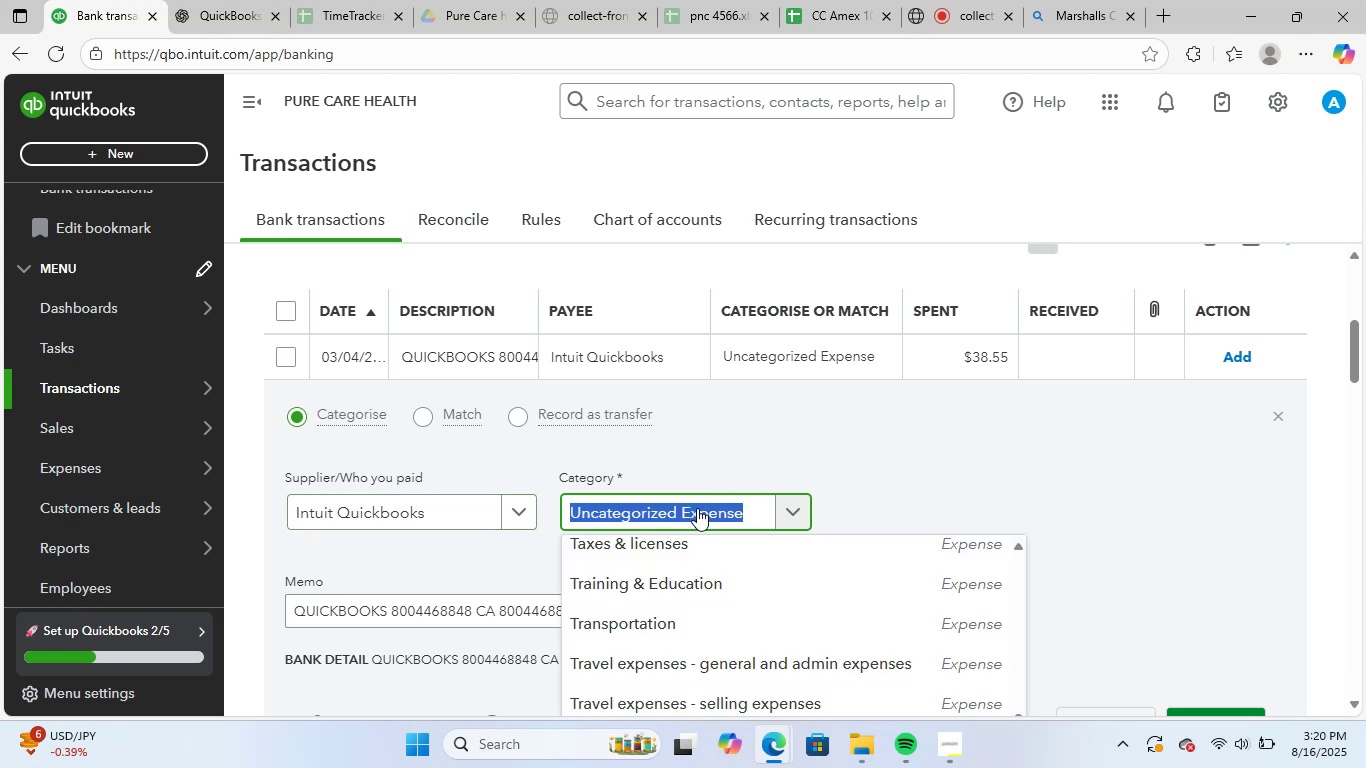 
type(soft)
 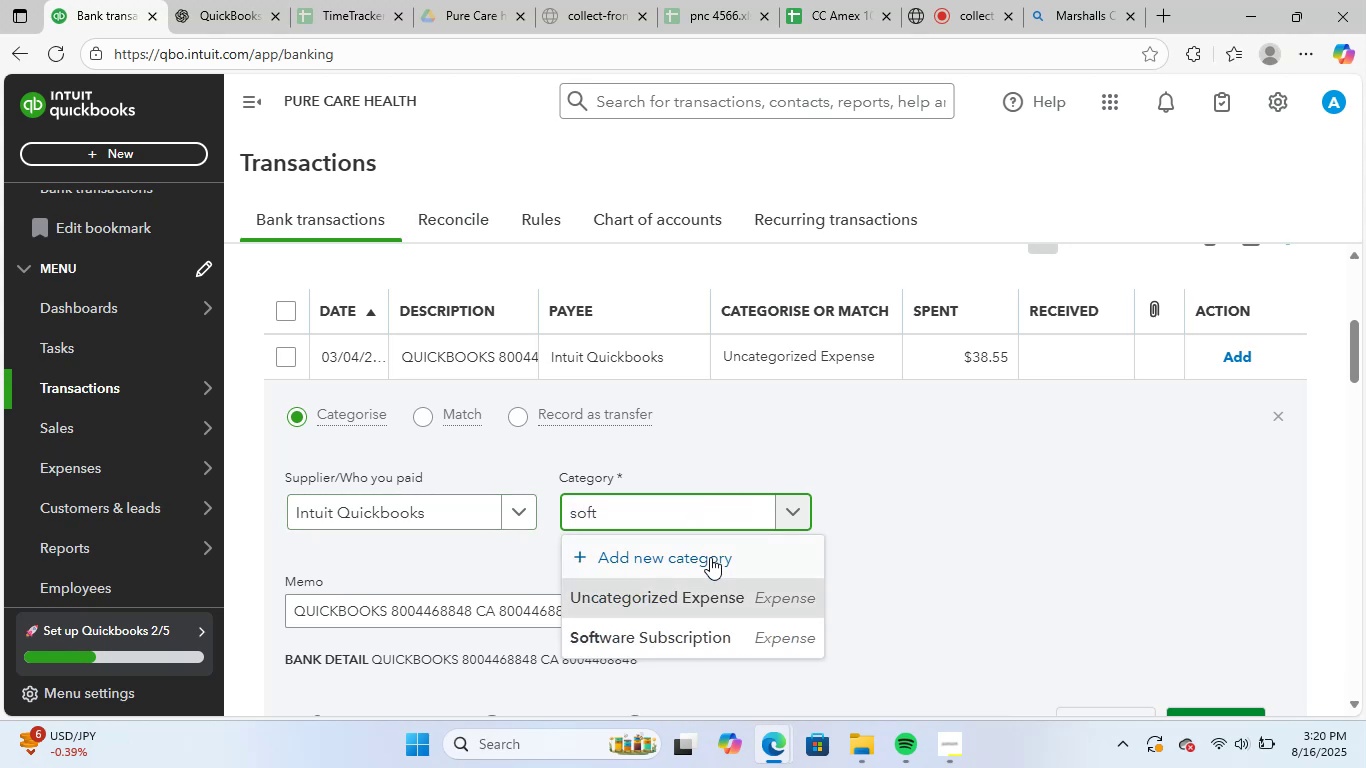 
left_click([675, 621])
 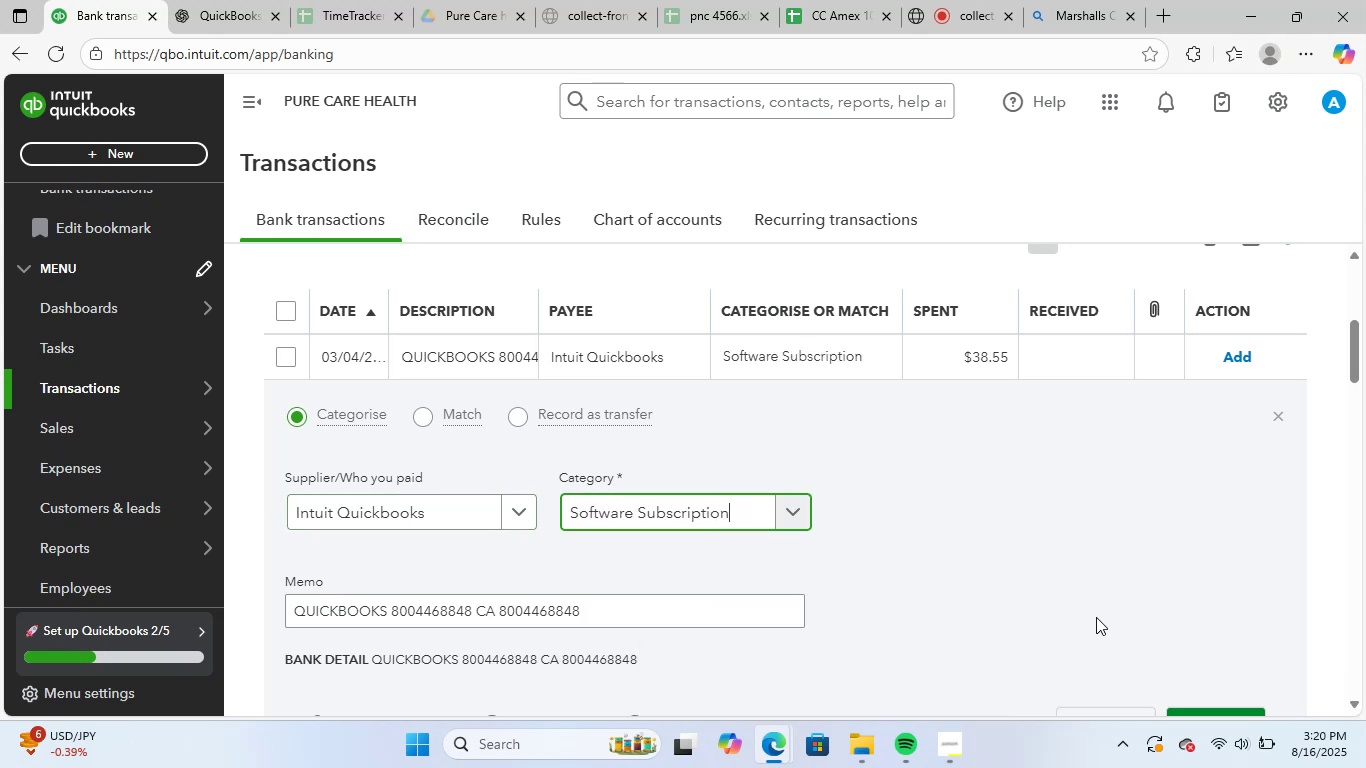 
scroll: coordinate [1195, 684], scroll_direction: down, amount: 1.0
 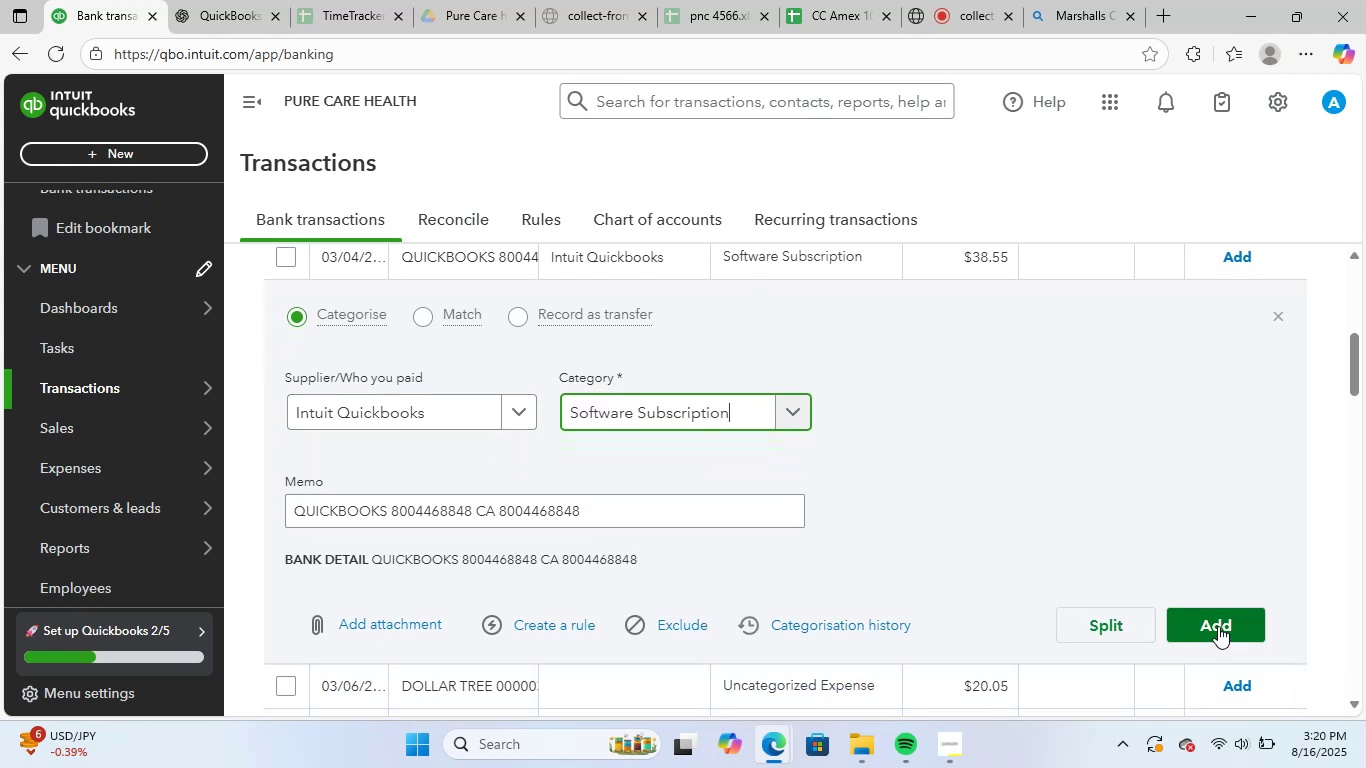 
left_click([1218, 626])
 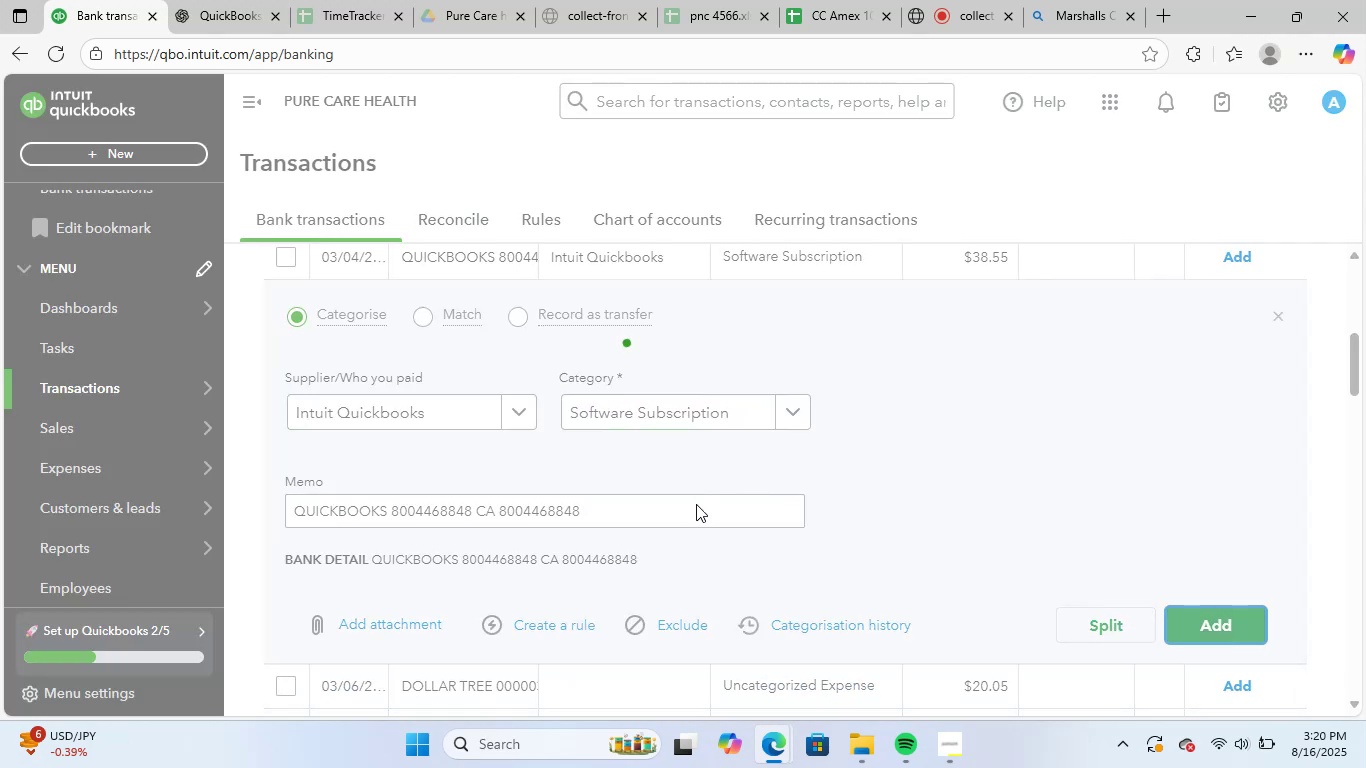 
scroll: coordinate [586, 571], scroll_direction: up, amount: 2.0
 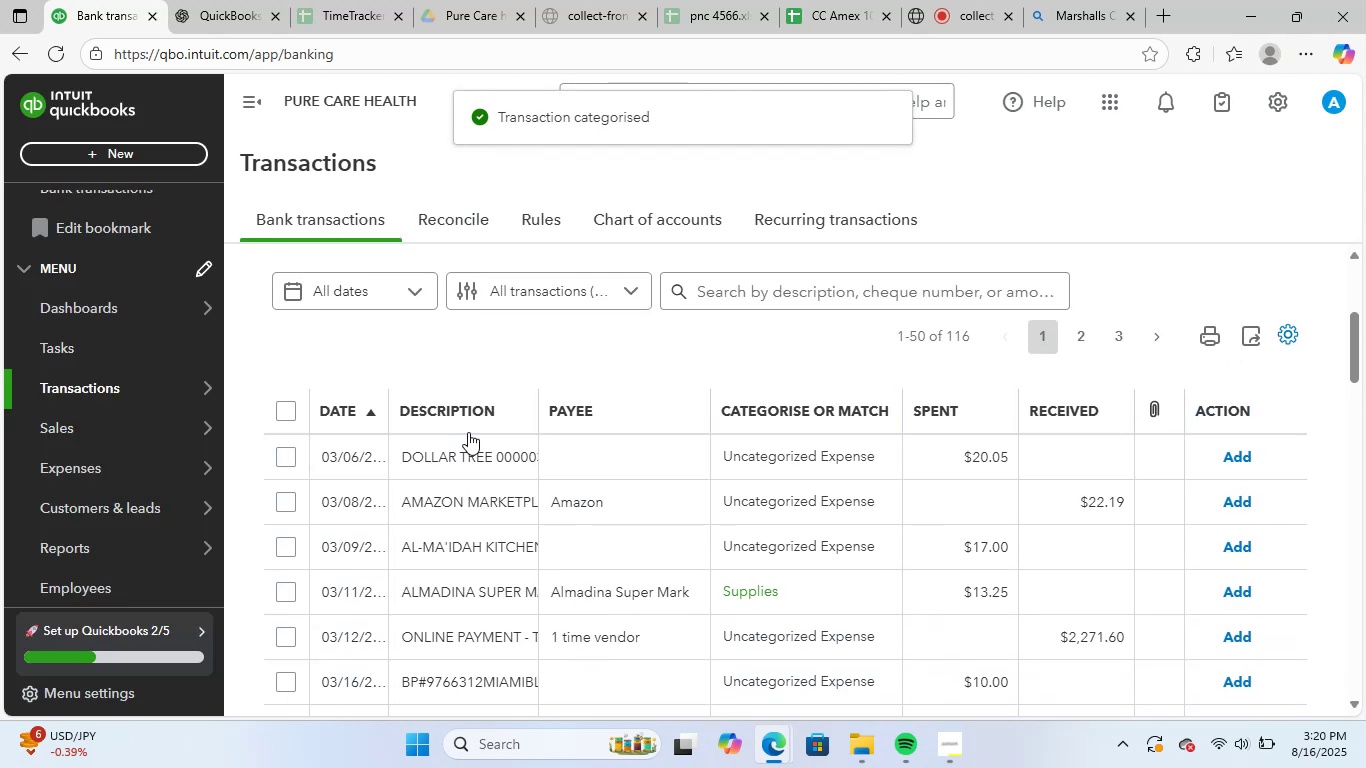 
double_click([470, 457])
 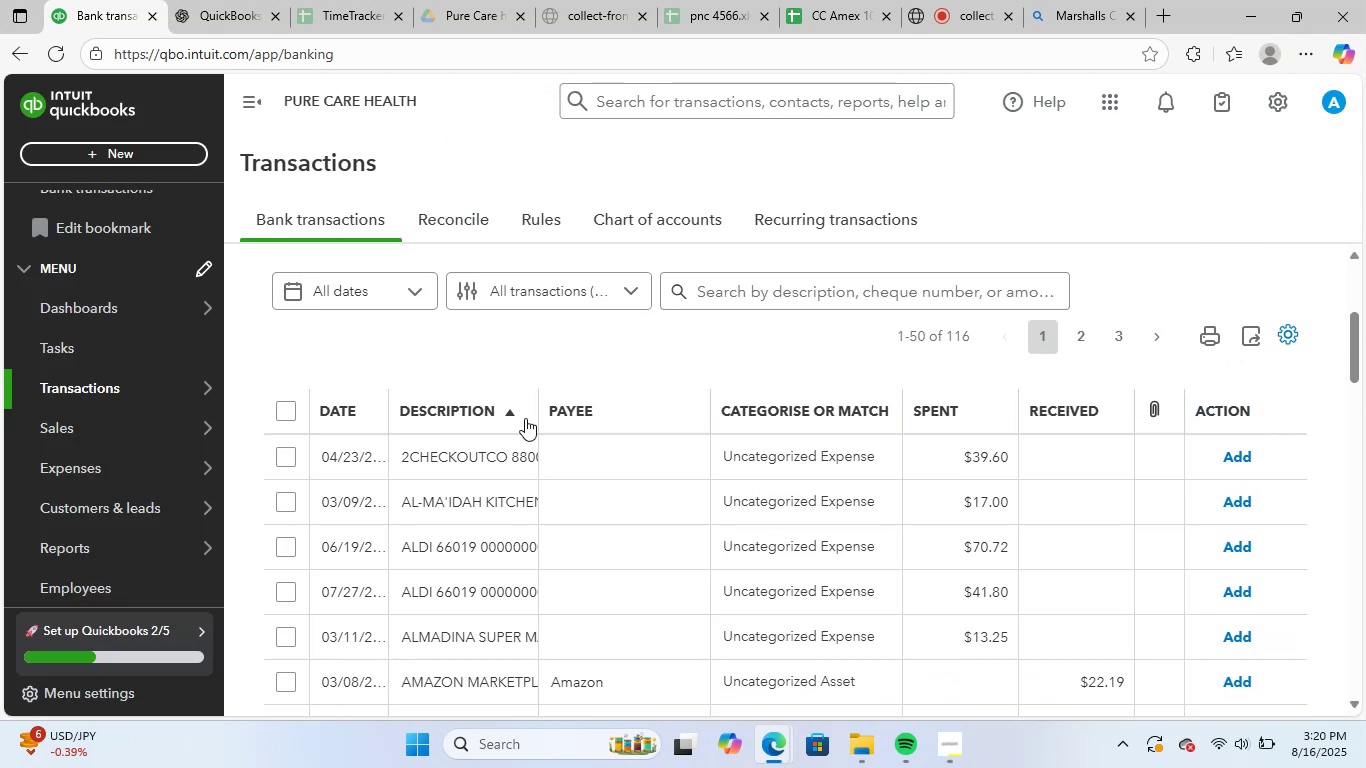 
scroll: coordinate [786, 575], scroll_direction: down, amount: 3.0
 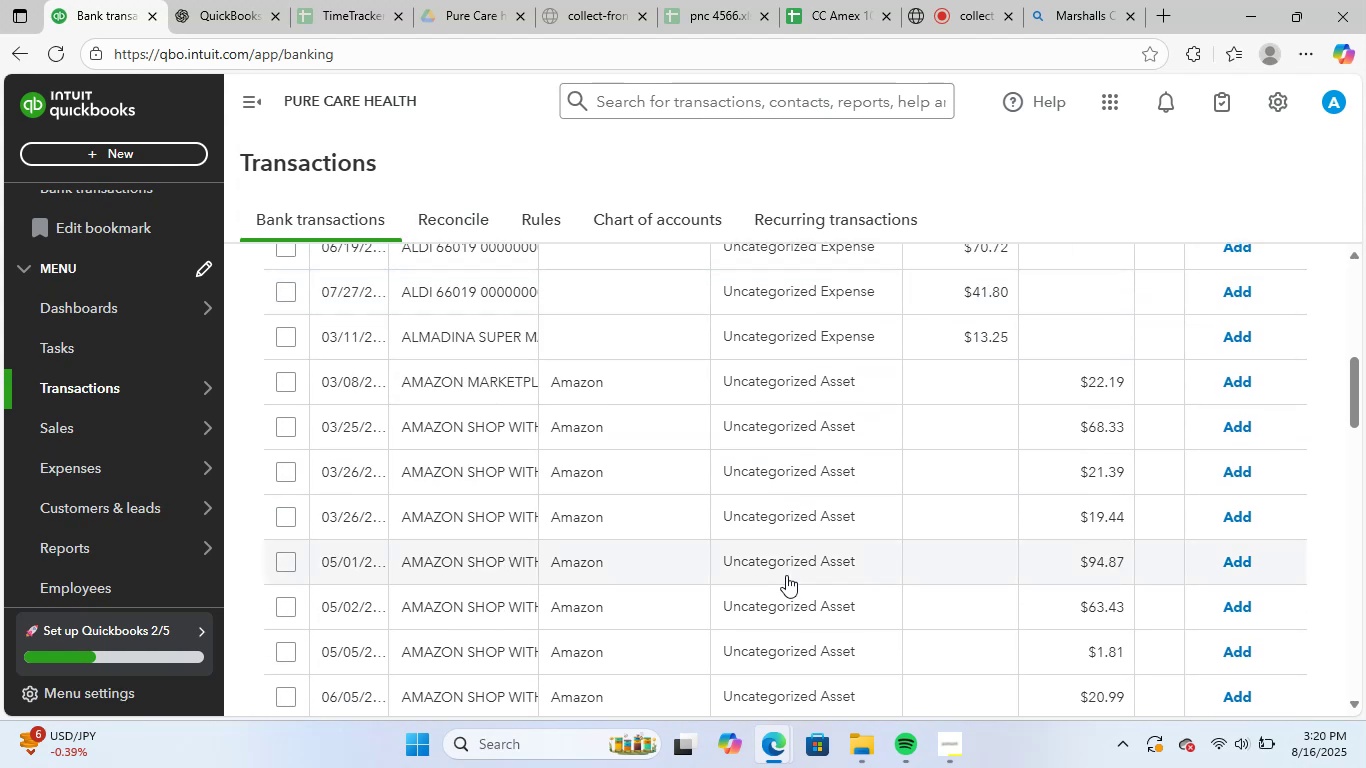 
scroll: coordinate [786, 575], scroll_direction: up, amount: 3.0
 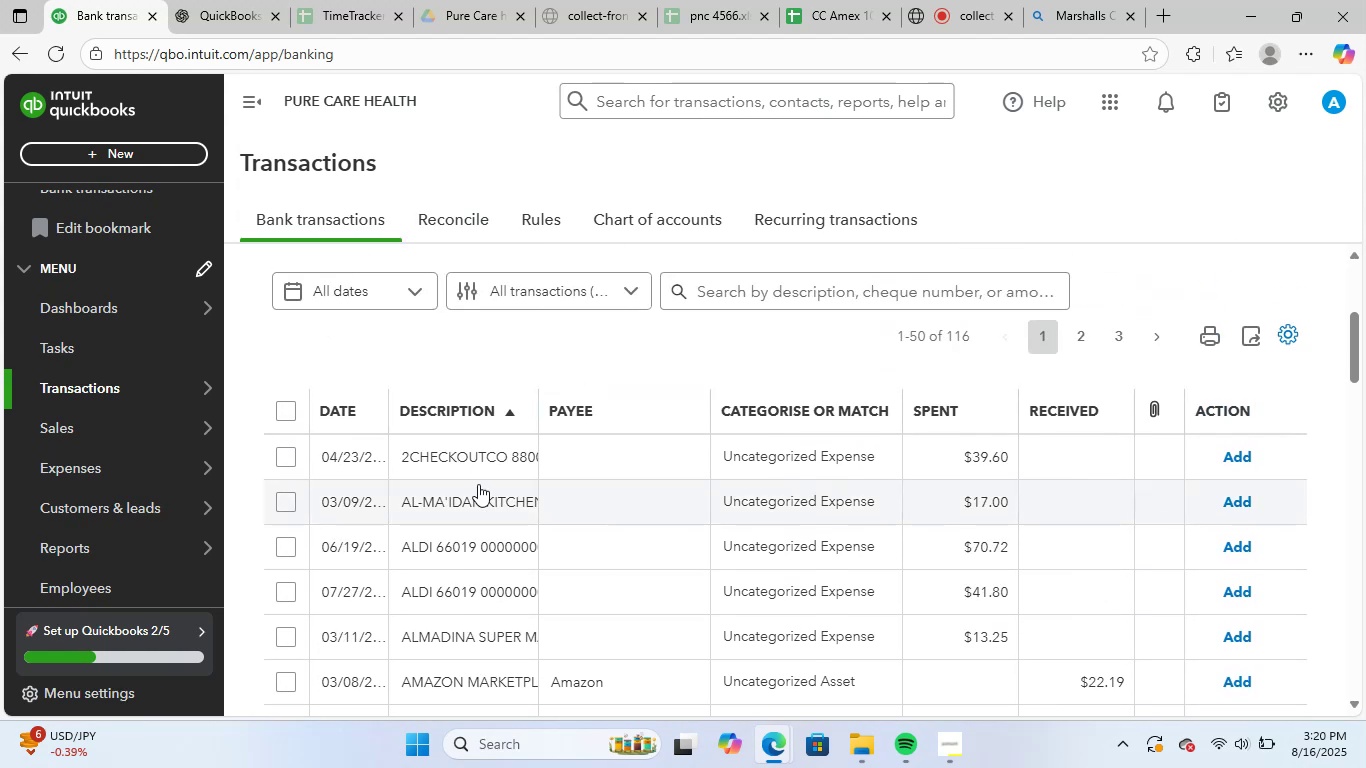 
left_click([488, 457])
 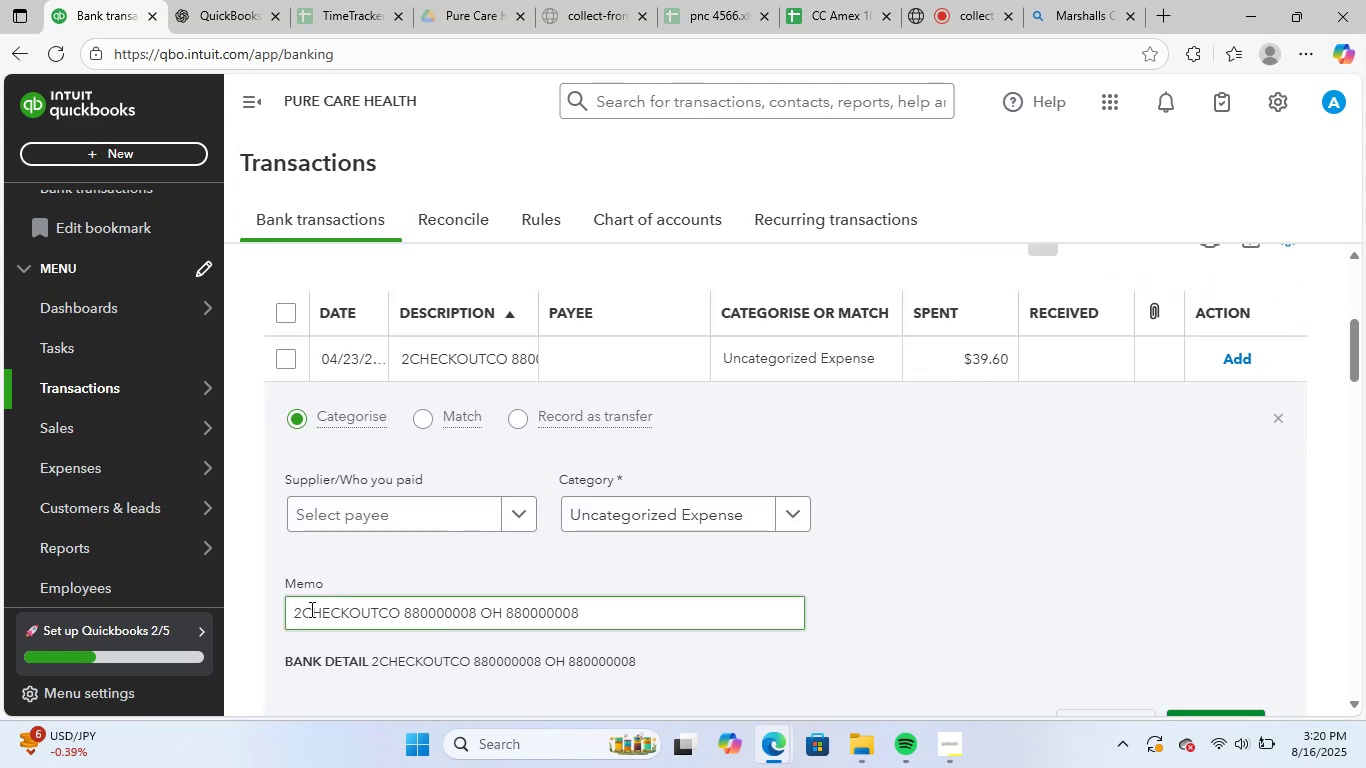 
left_click_drag(start_coordinate=[293, 613], to_coordinate=[740, 617])
 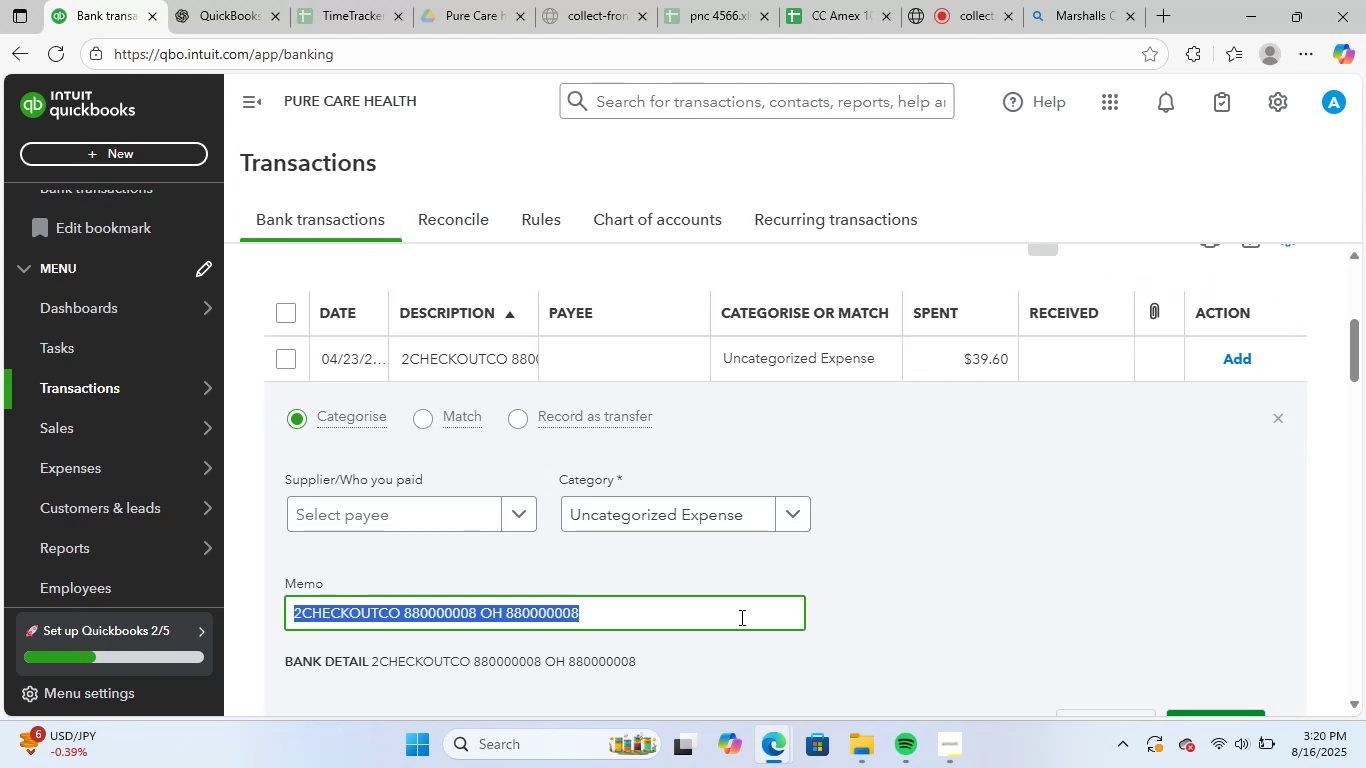 
key(Control+ControlLeft)
 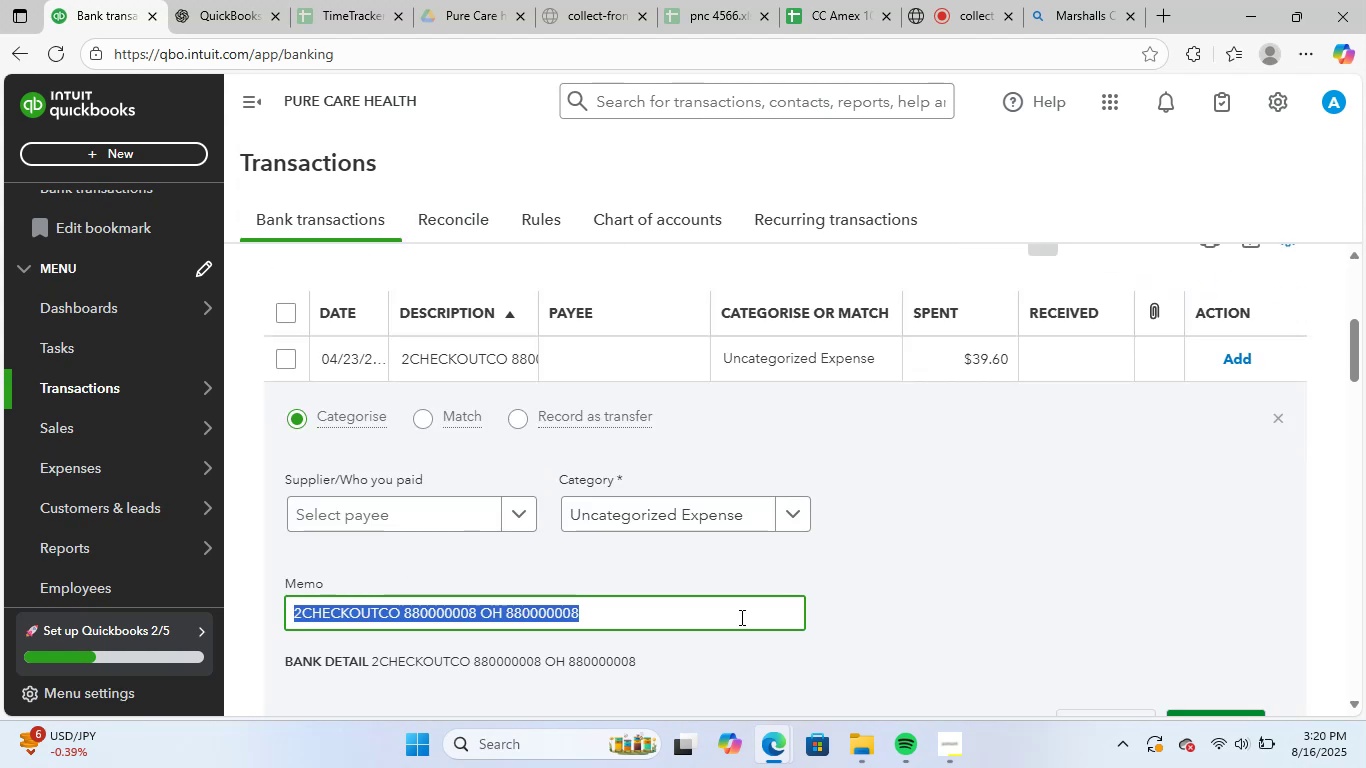 
key(Control+C)
 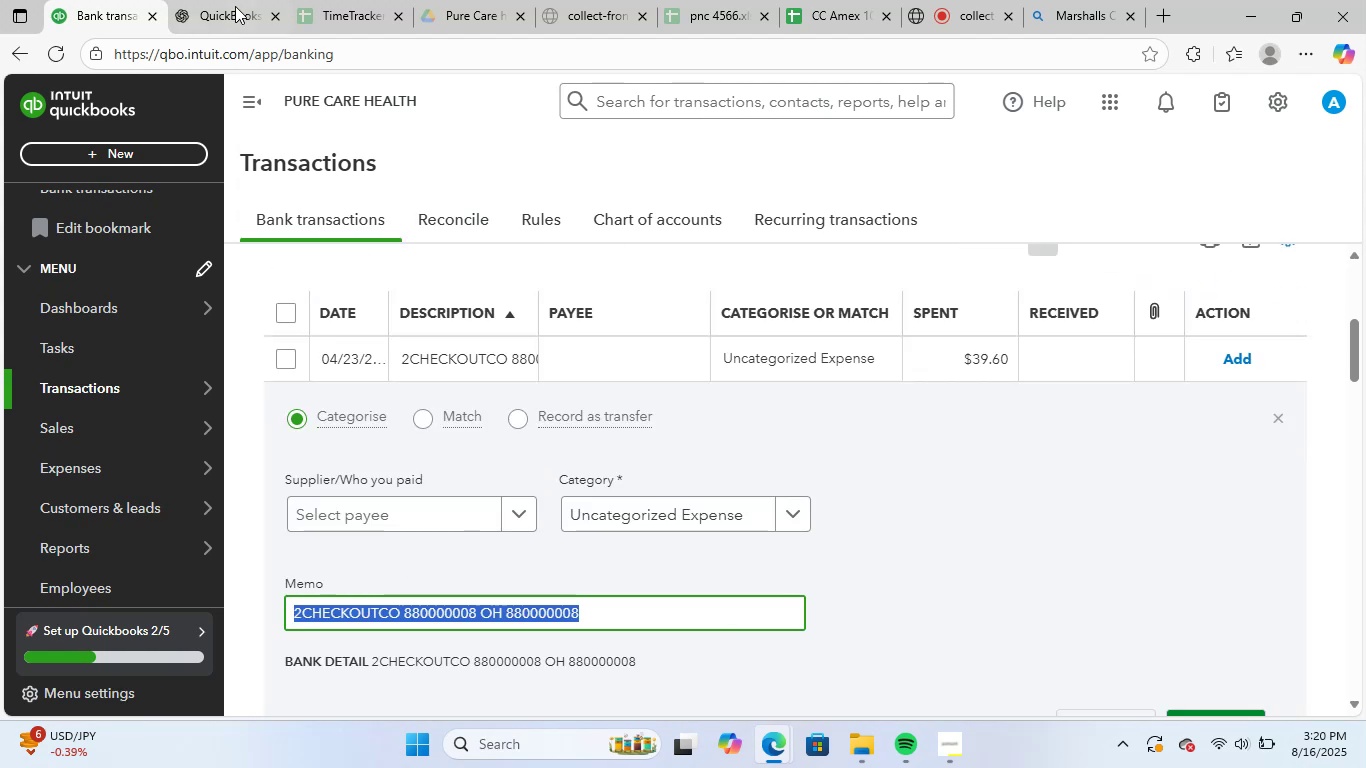 
left_click([232, 0])
 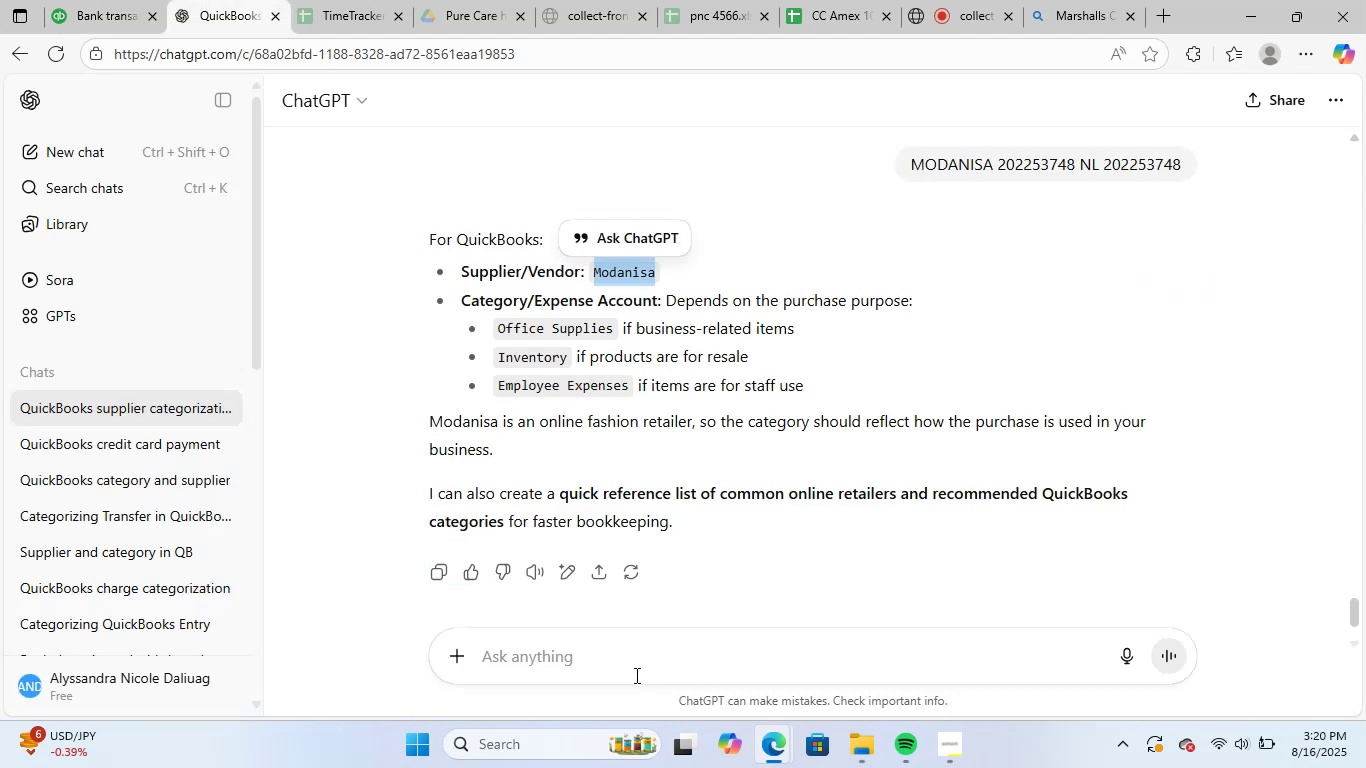 
left_click([670, 652])
 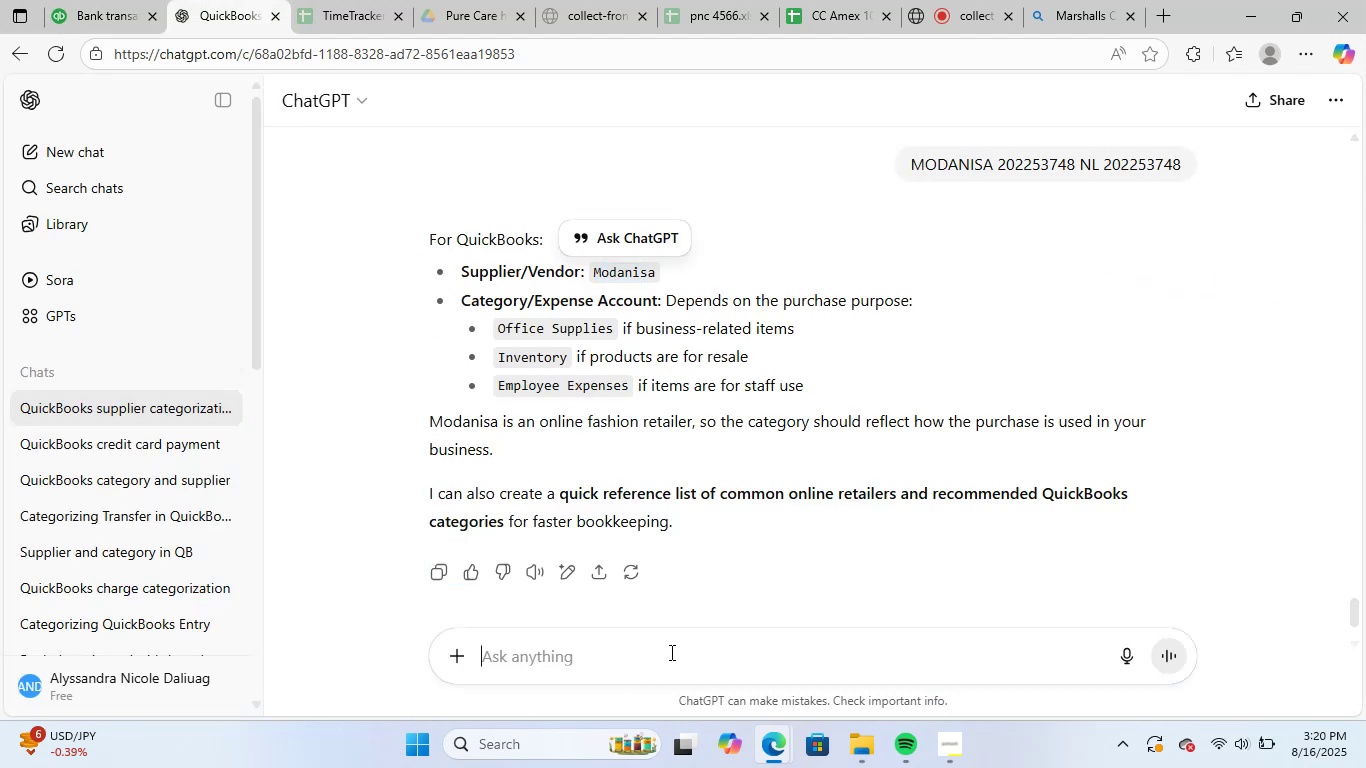 
key(Control+ControlLeft)
 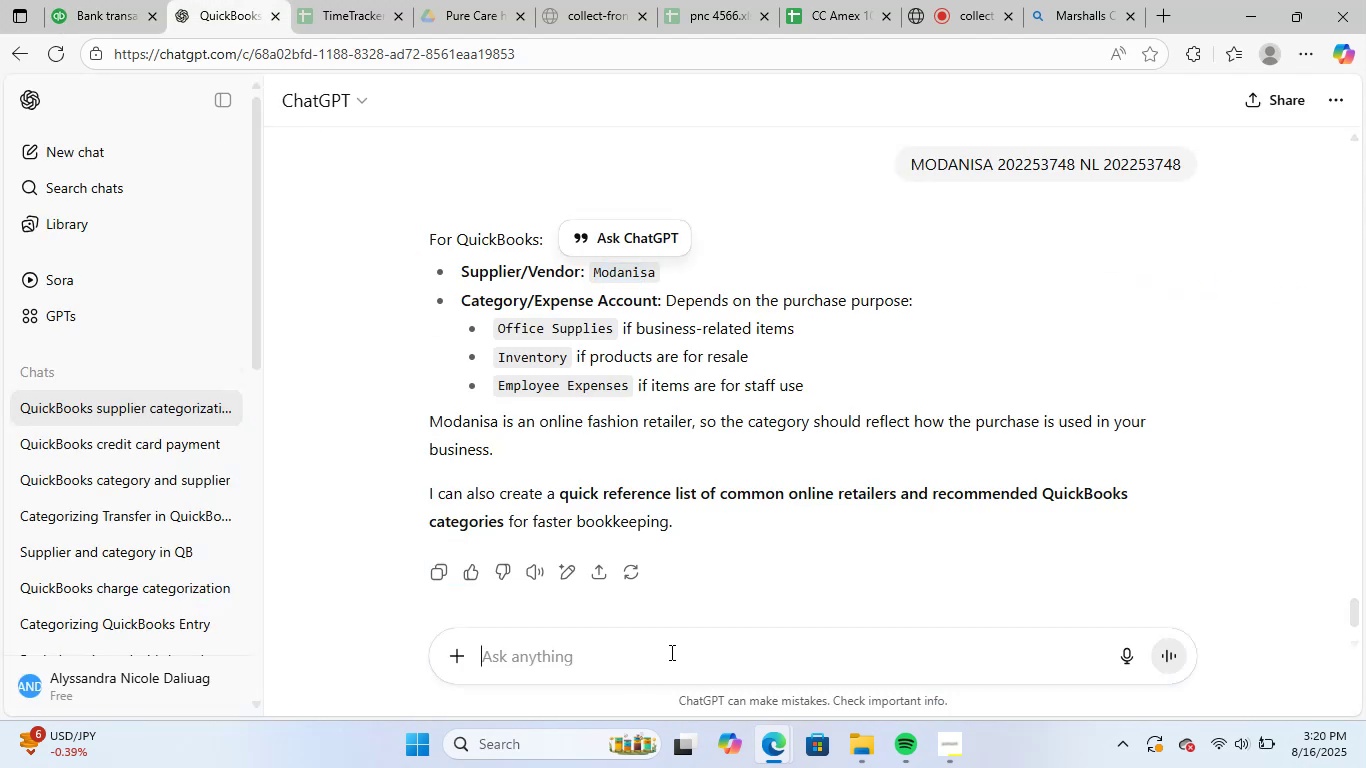 
key(Control+V)
 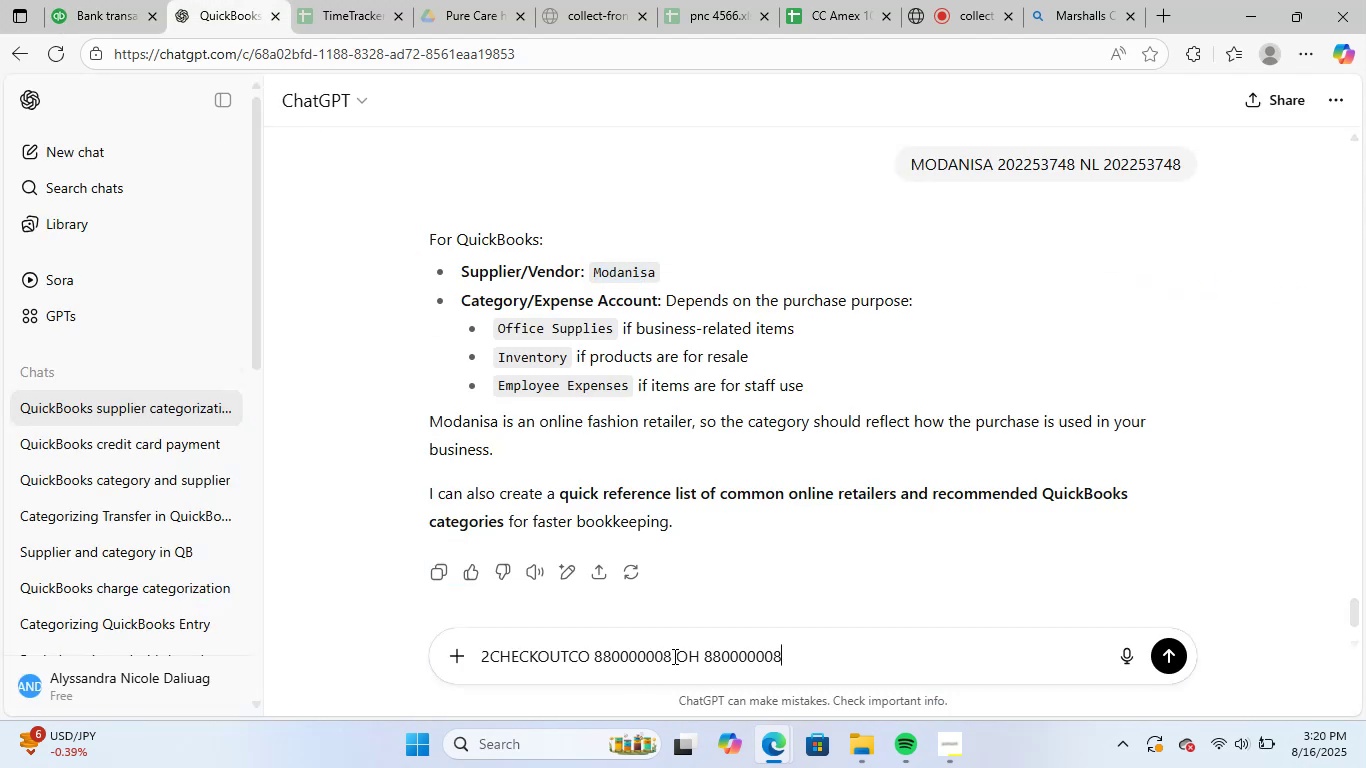 
key(NumpadEnter)
 